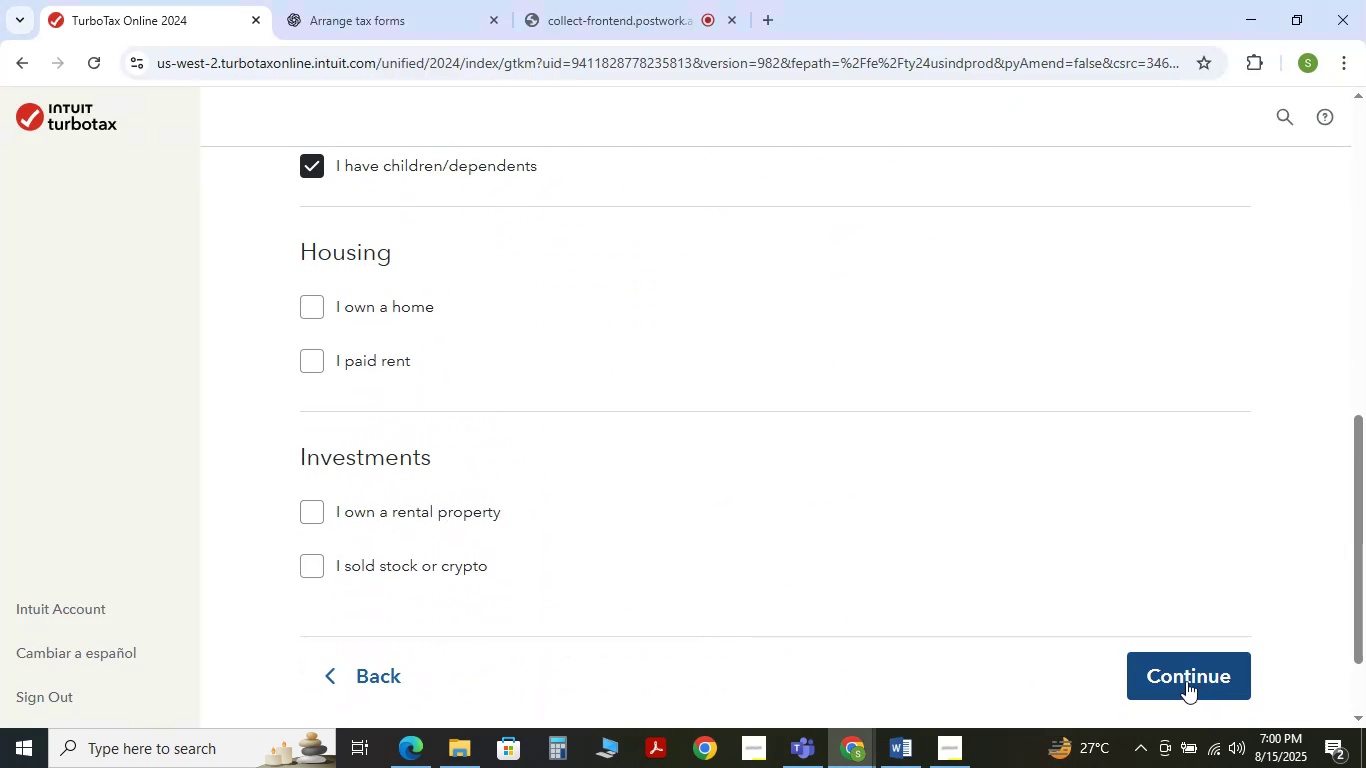 
left_click([1186, 681])
 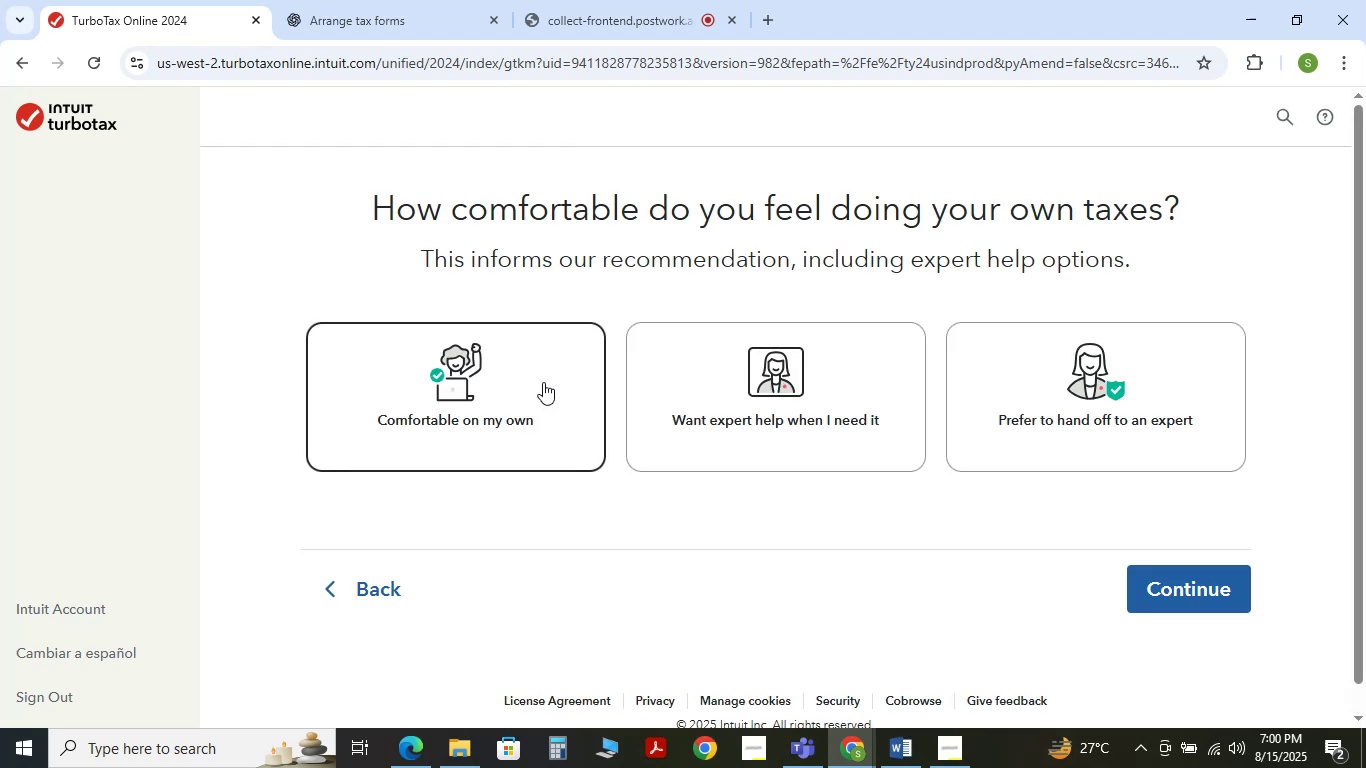 
wait(5.98)
 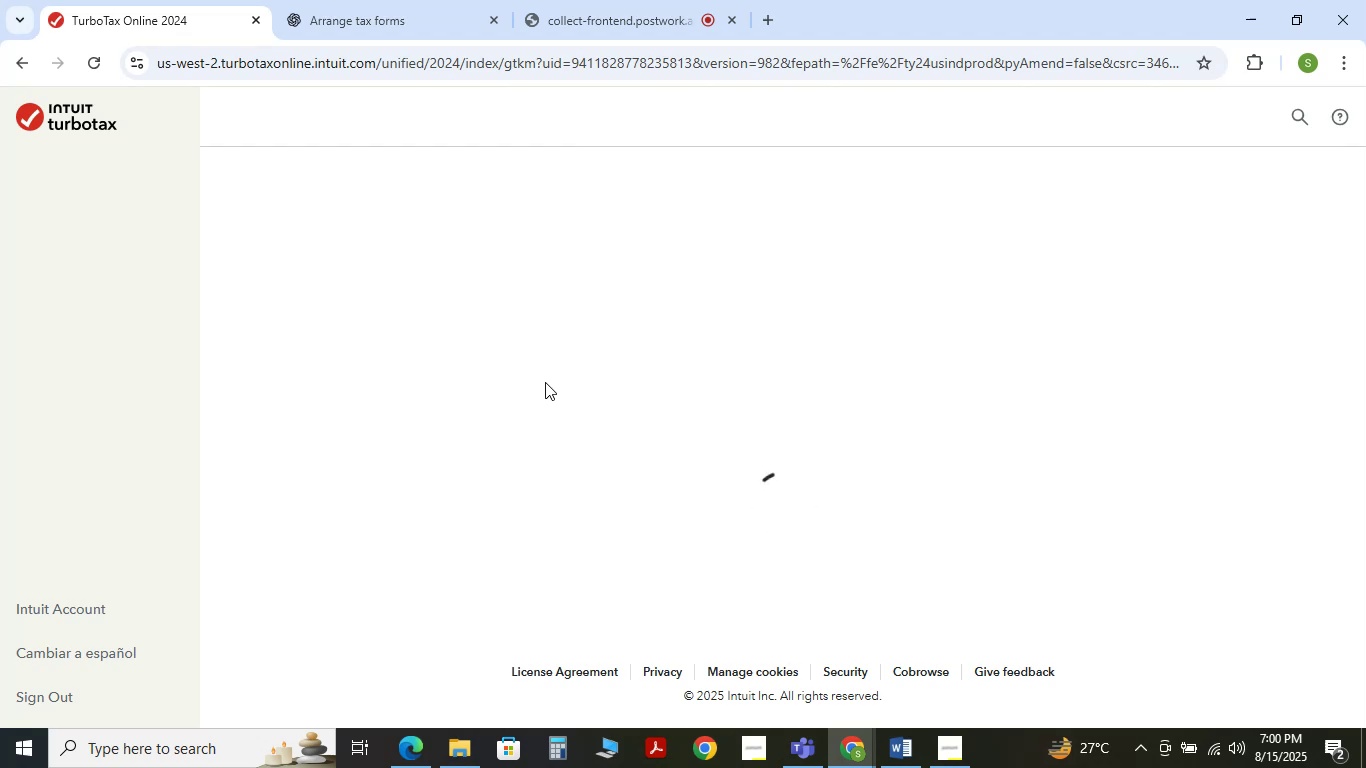 
left_click([486, 394])
 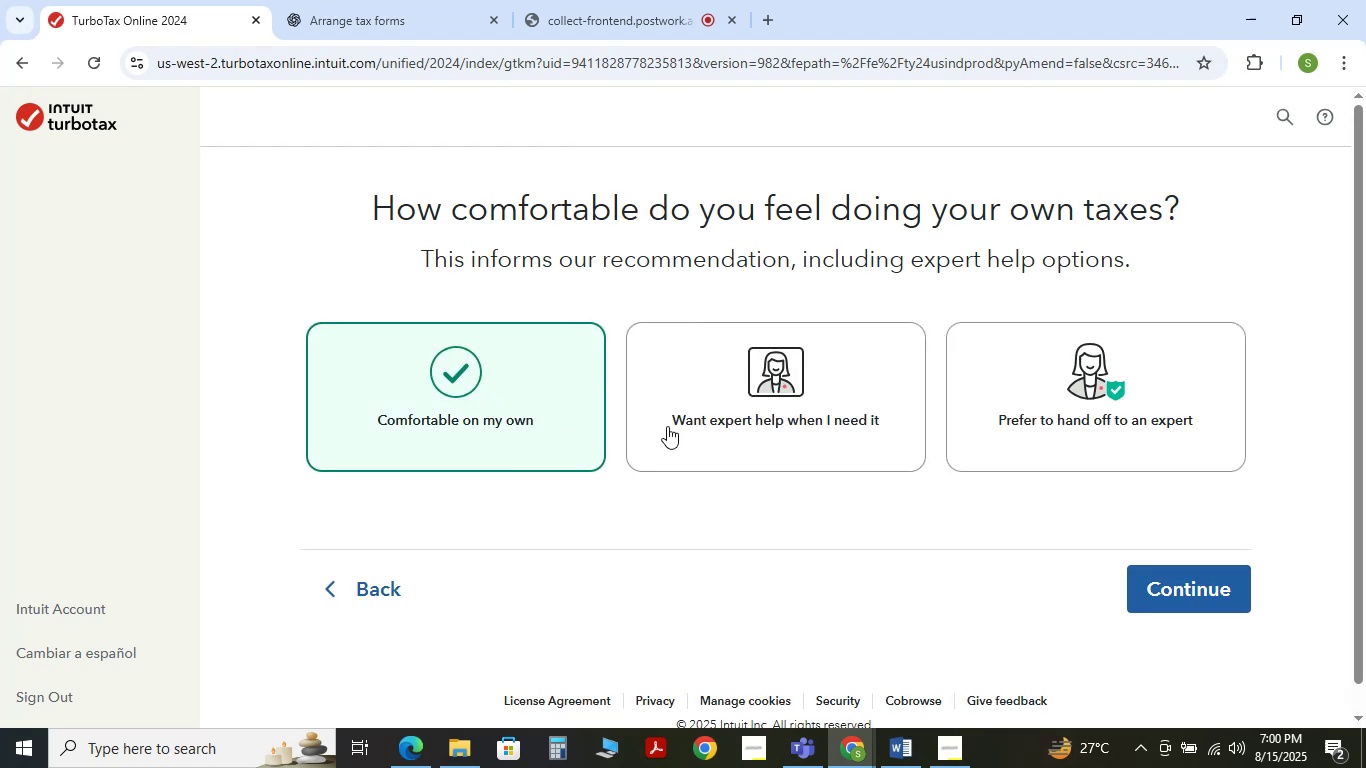 
scroll: coordinate [736, 447], scroll_direction: down, amount: 2.0
 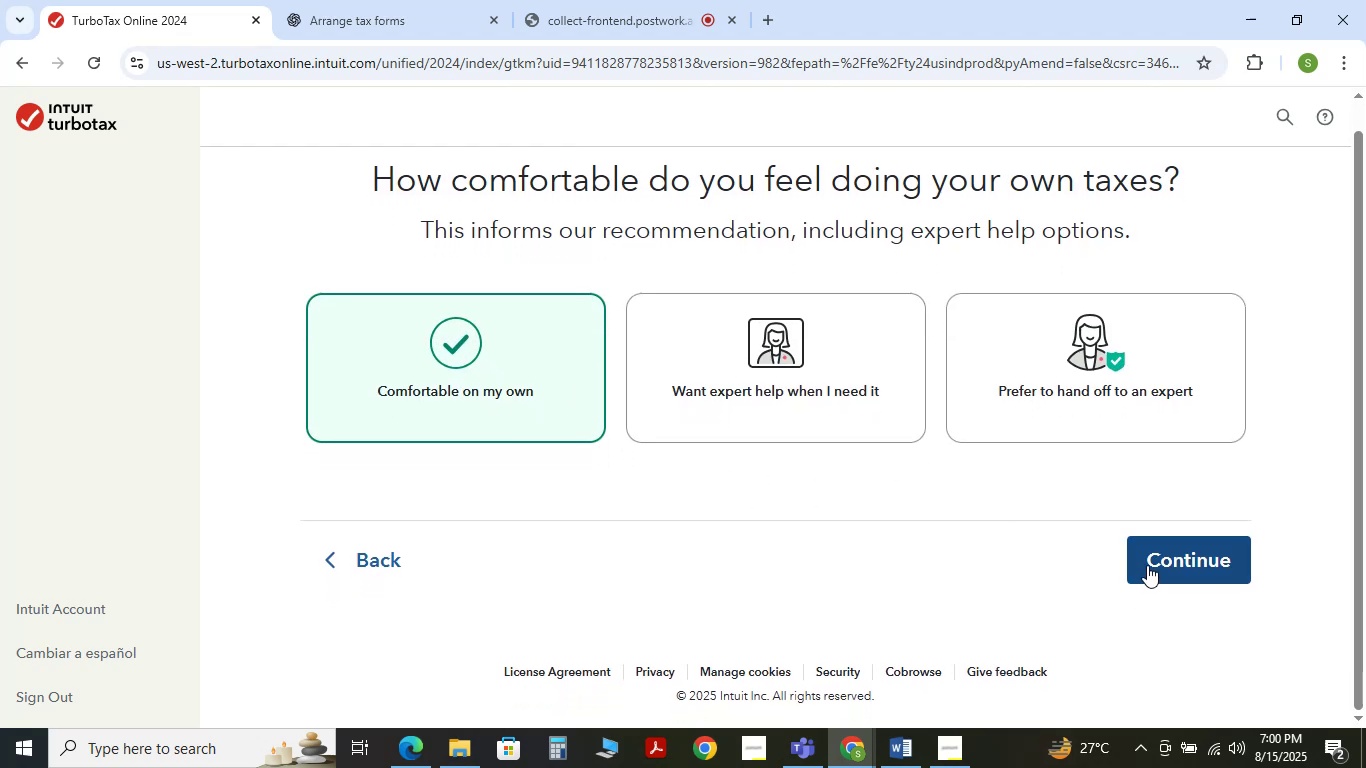 
left_click([1147, 565])
 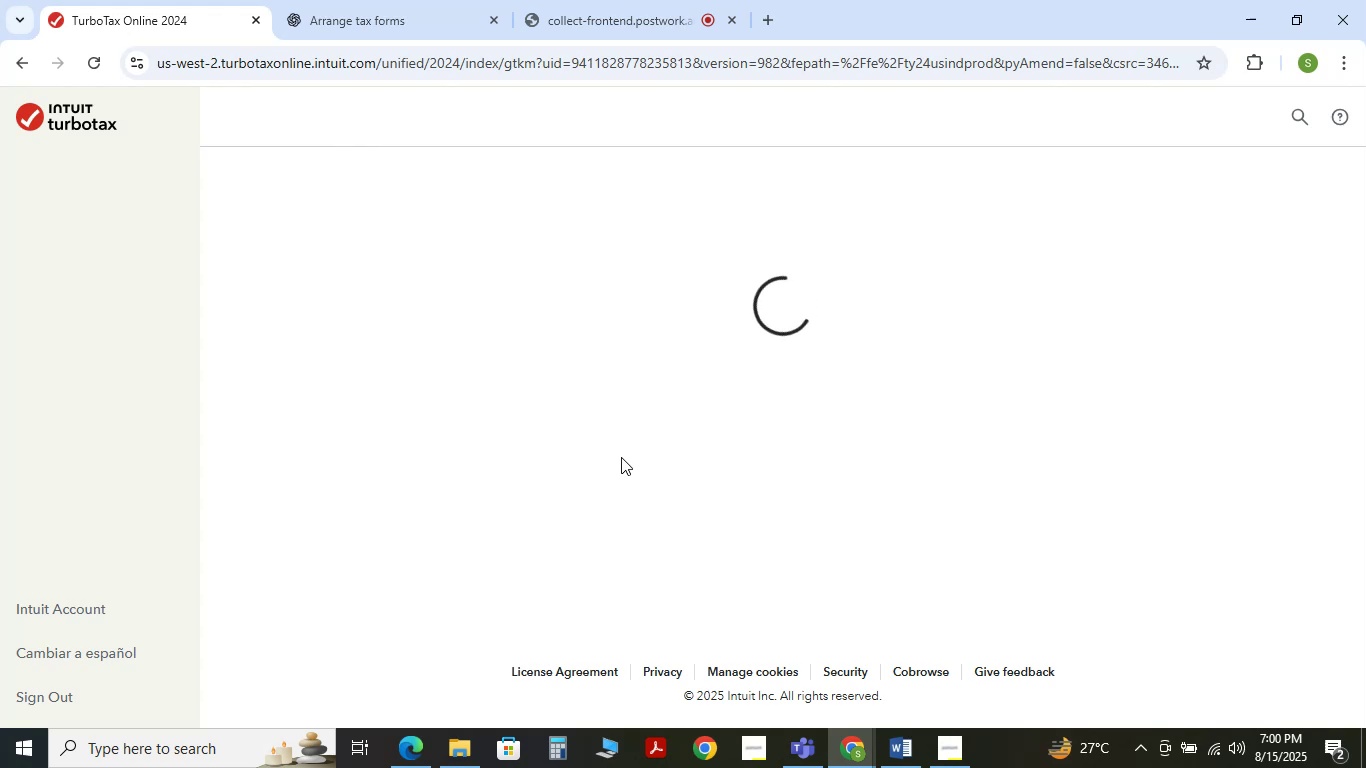 
wait(5.94)
 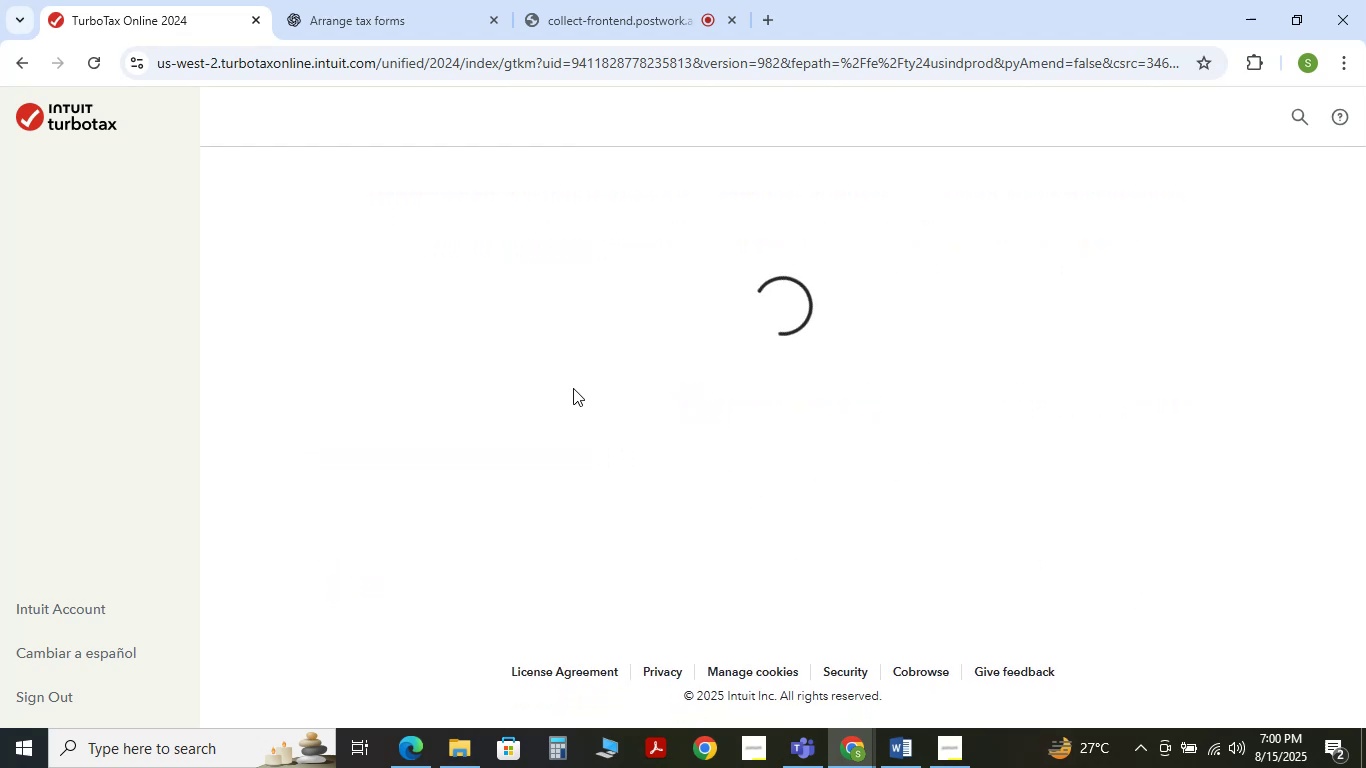 
left_click([965, 758])
 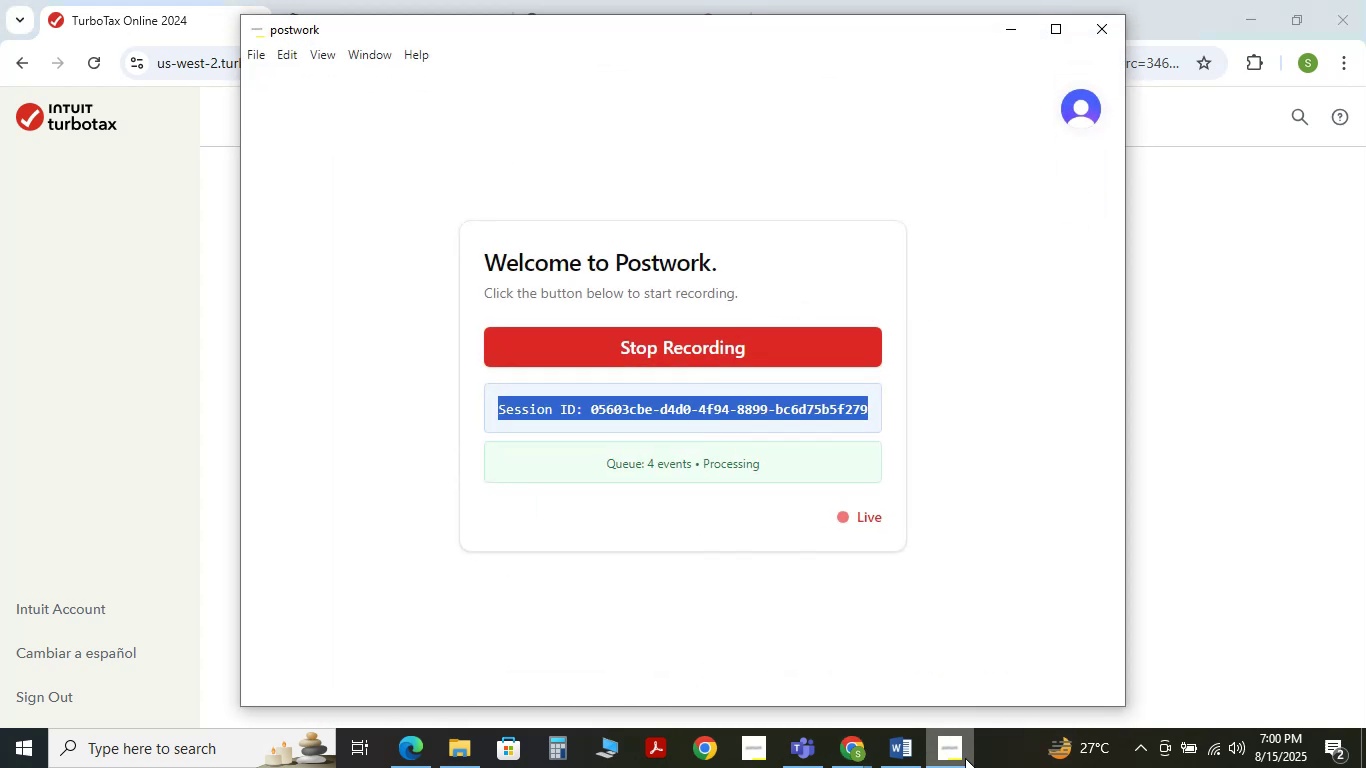 
left_click([965, 758])
 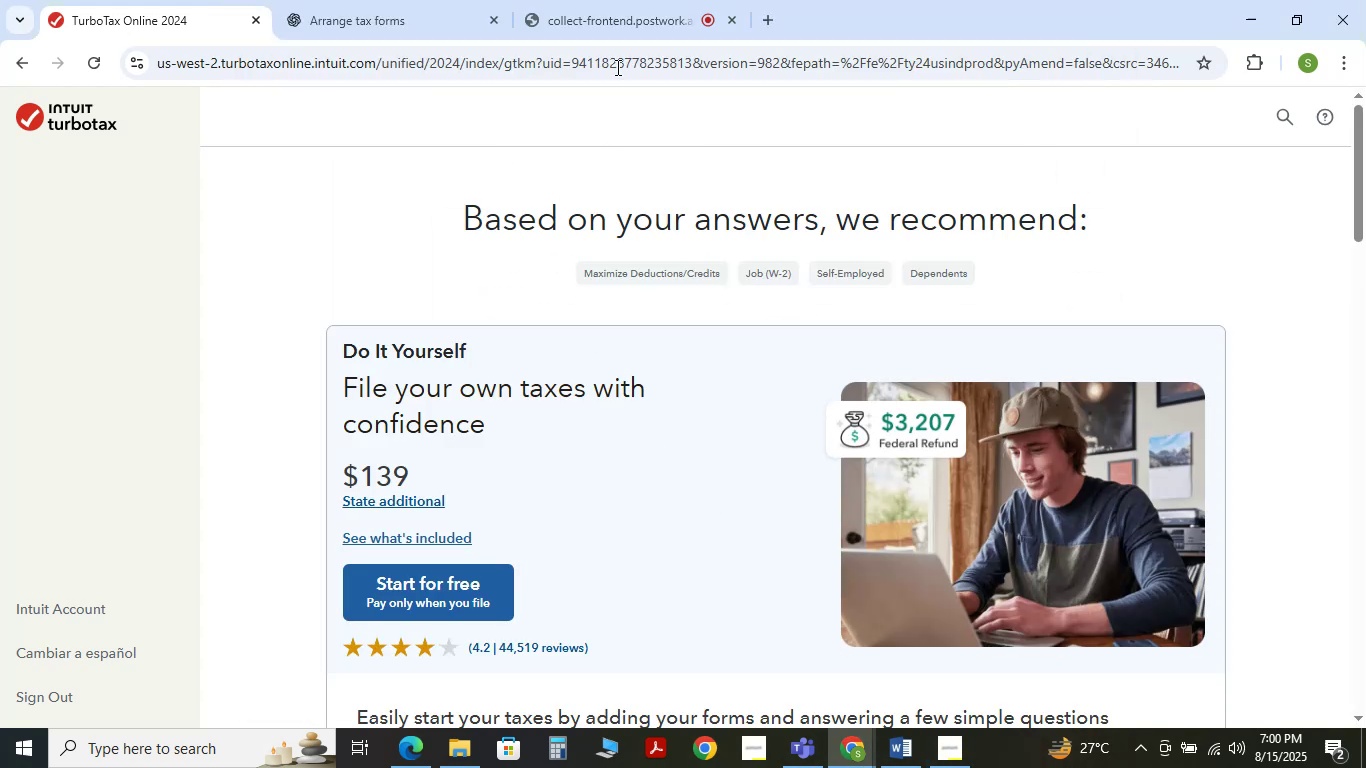 
left_click([590, 8])
 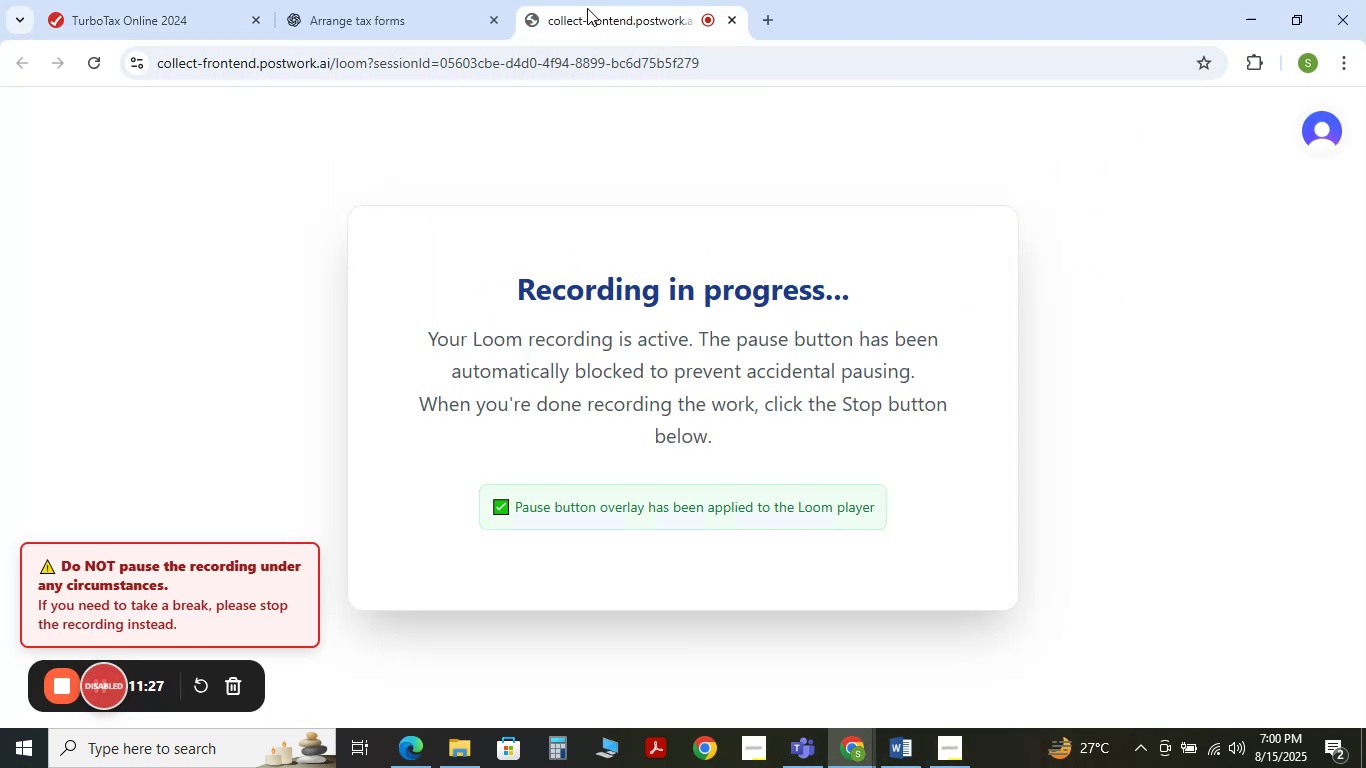 
left_click([136, 0])
 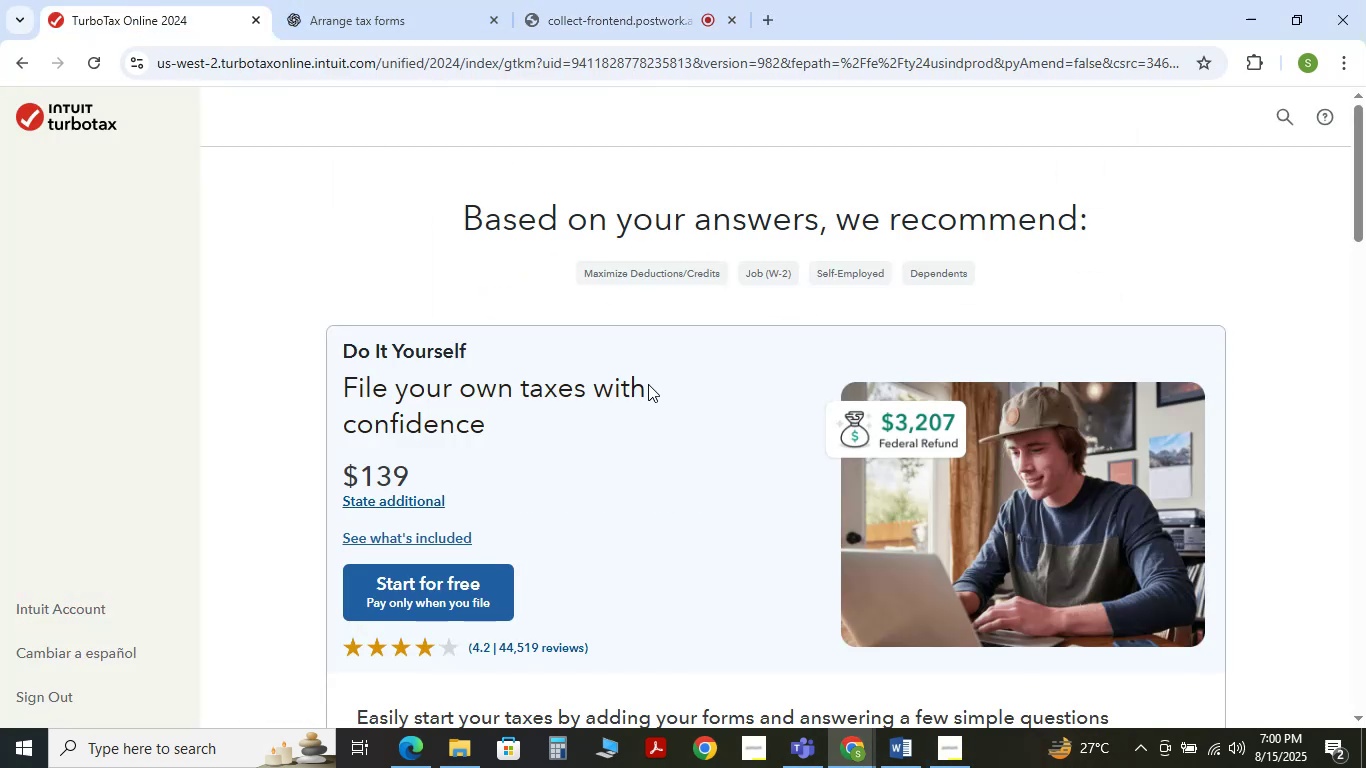 
scroll: coordinate [632, 385], scroll_direction: down, amount: 3.0
 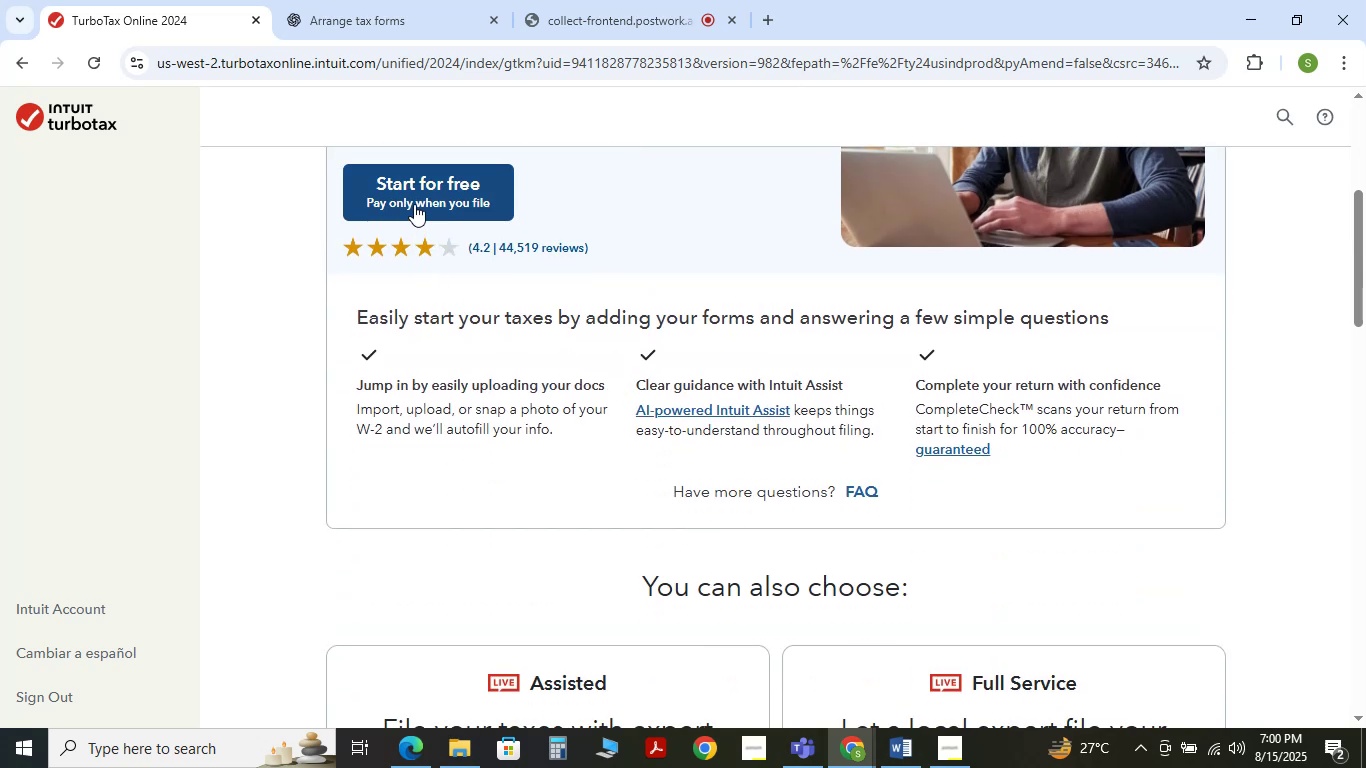 
left_click([414, 198])
 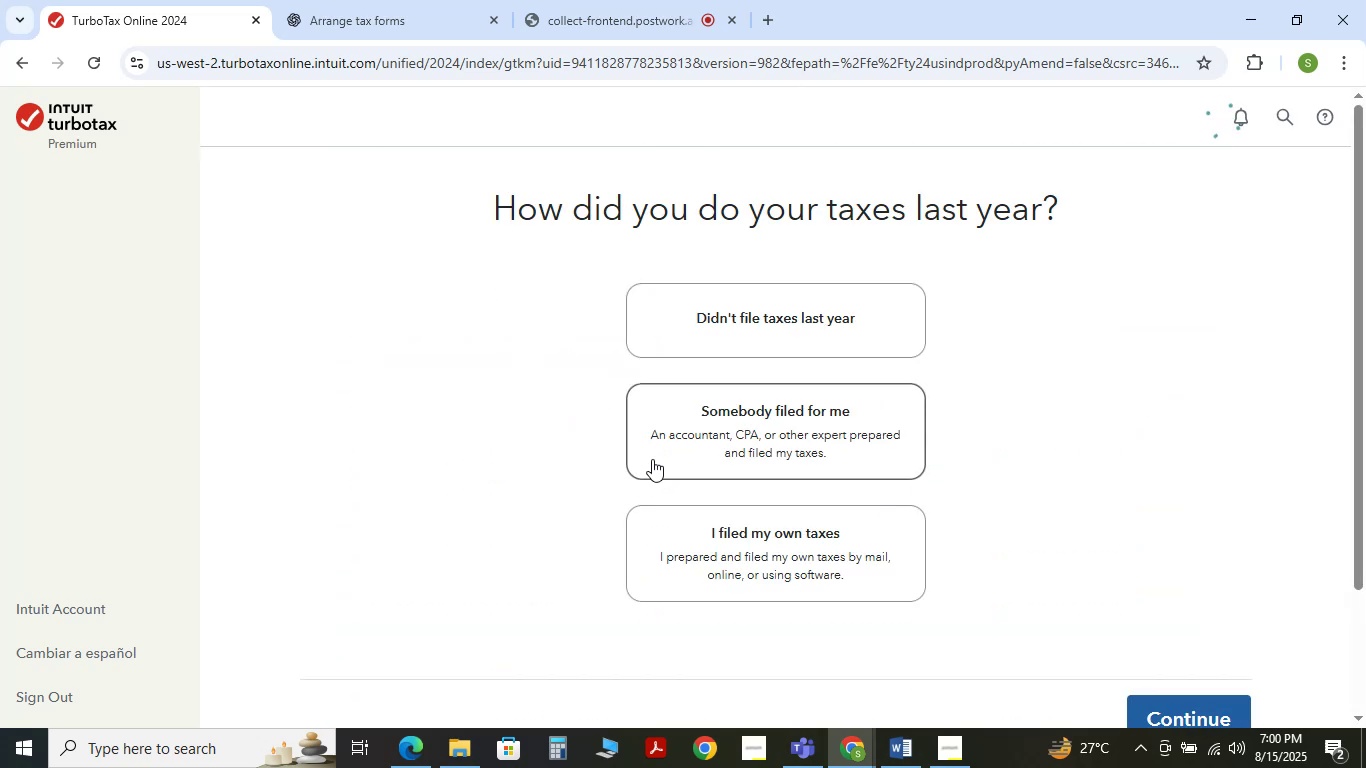 
wait(6.3)
 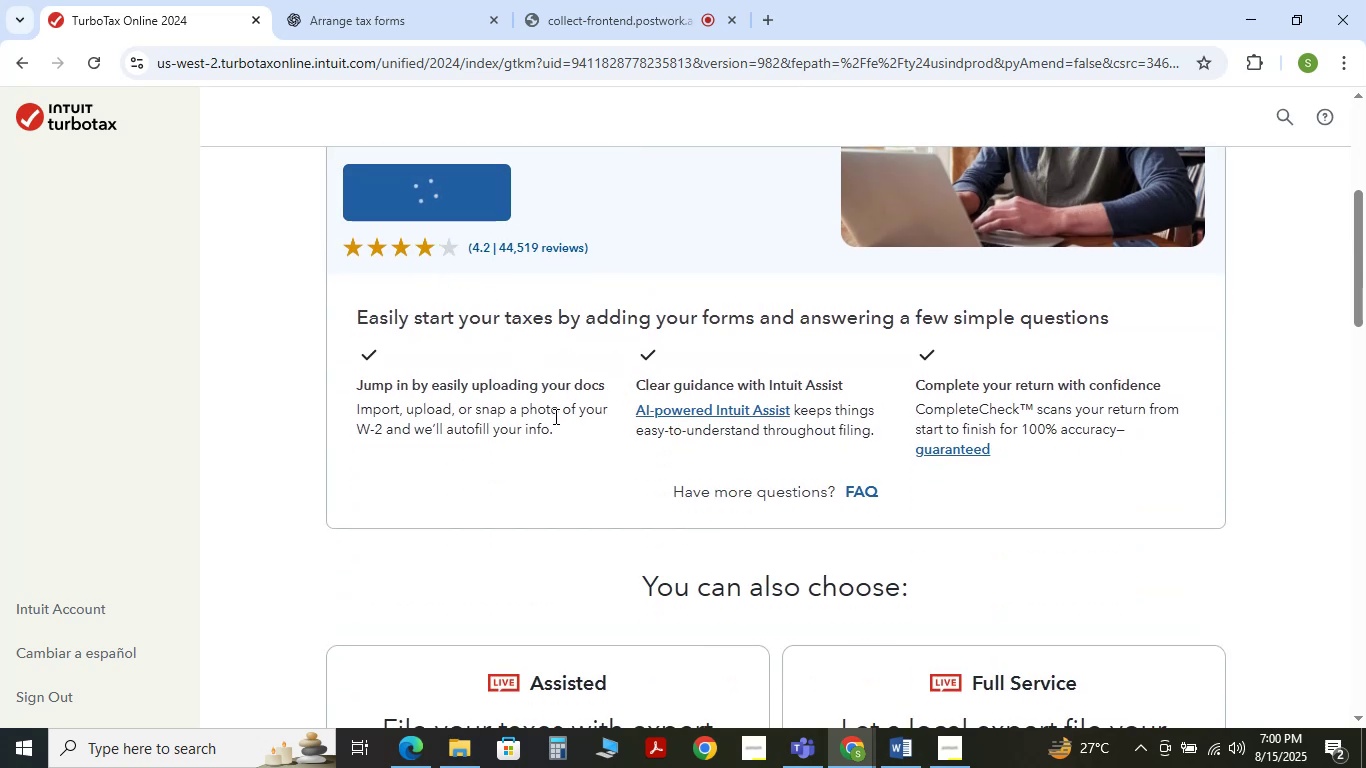 
left_click([788, 542])
 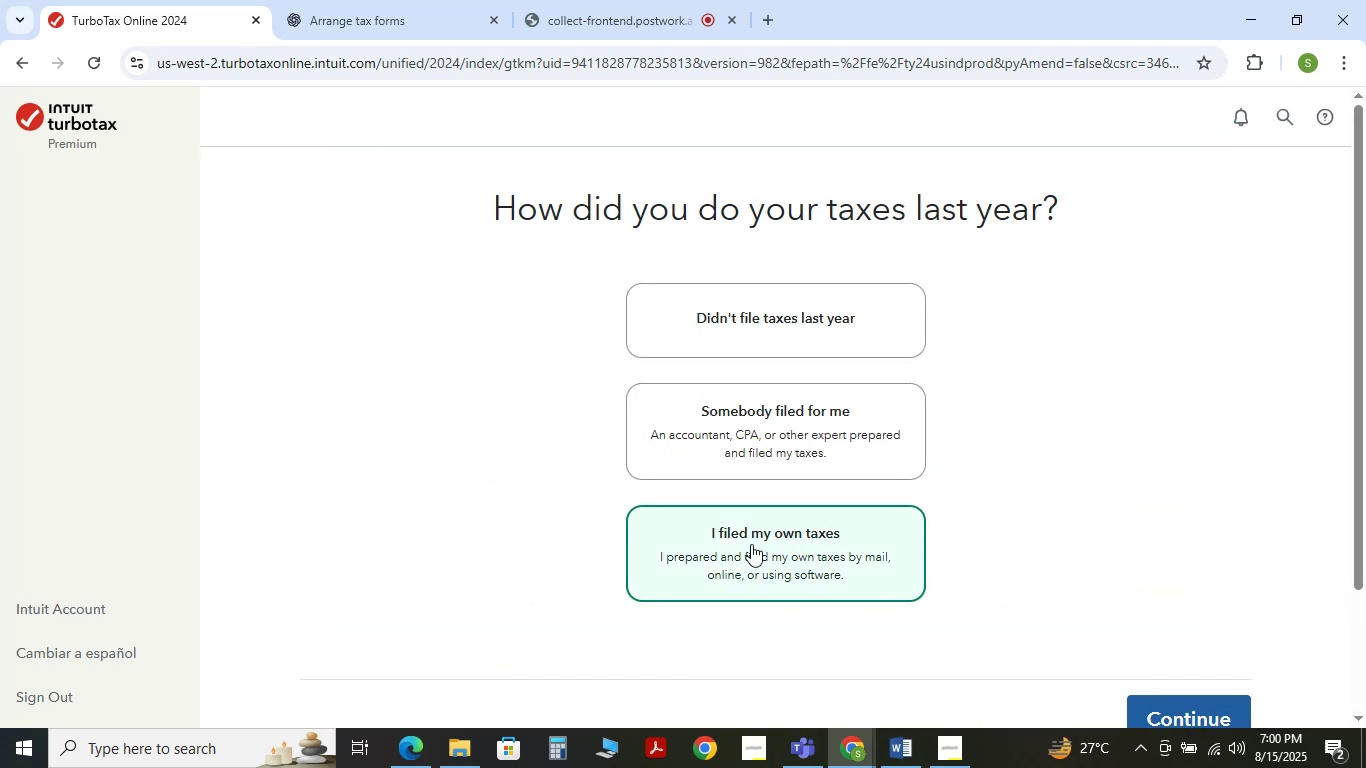 
scroll: coordinate [1067, 589], scroll_direction: down, amount: 1.0
 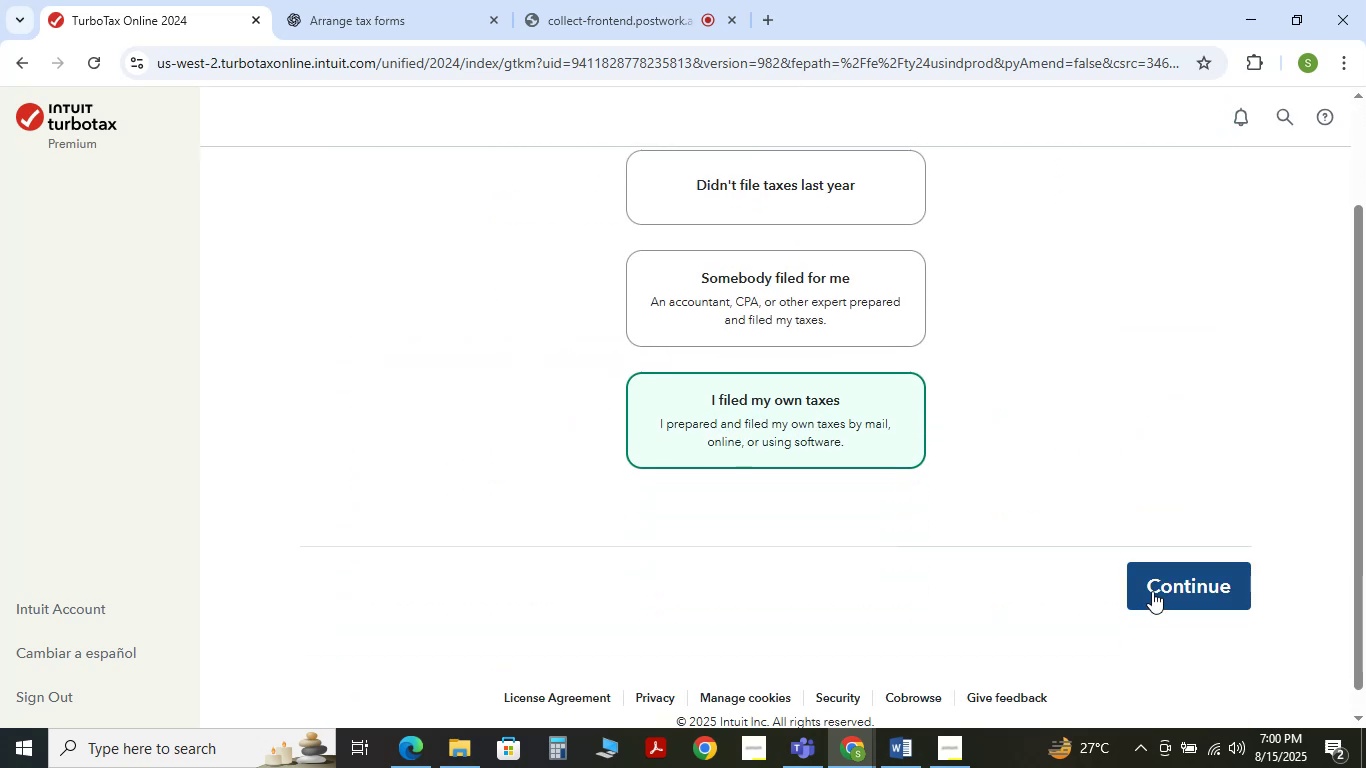 
left_click([1163, 589])
 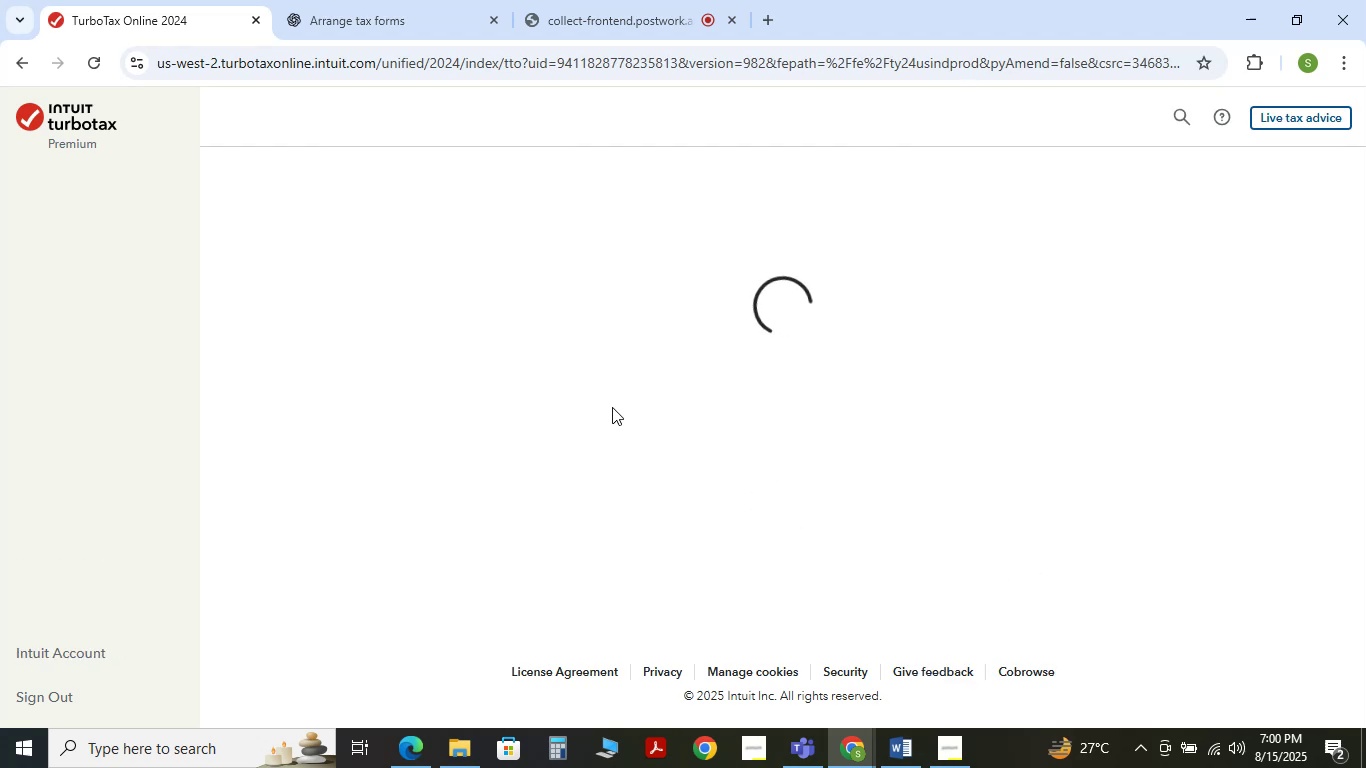 
wait(10.58)
 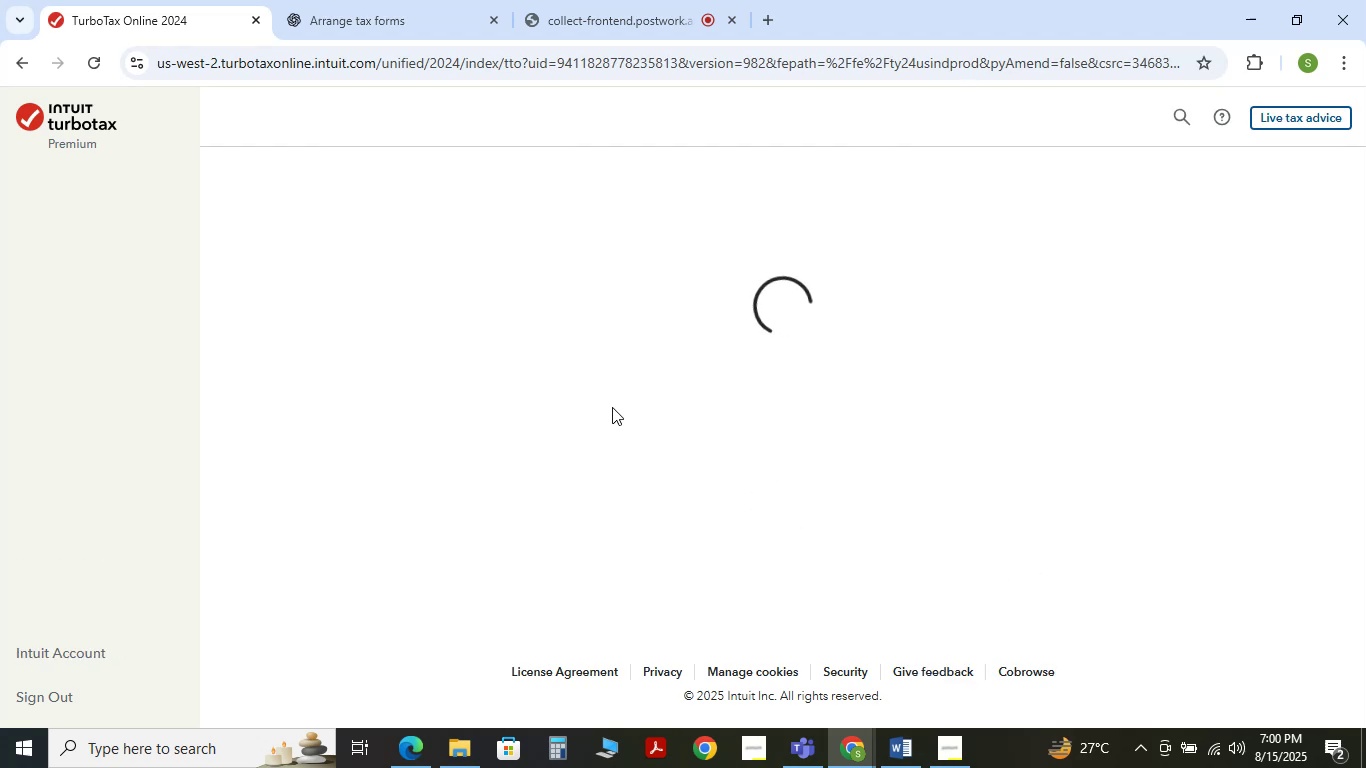 
left_click([404, 378])
 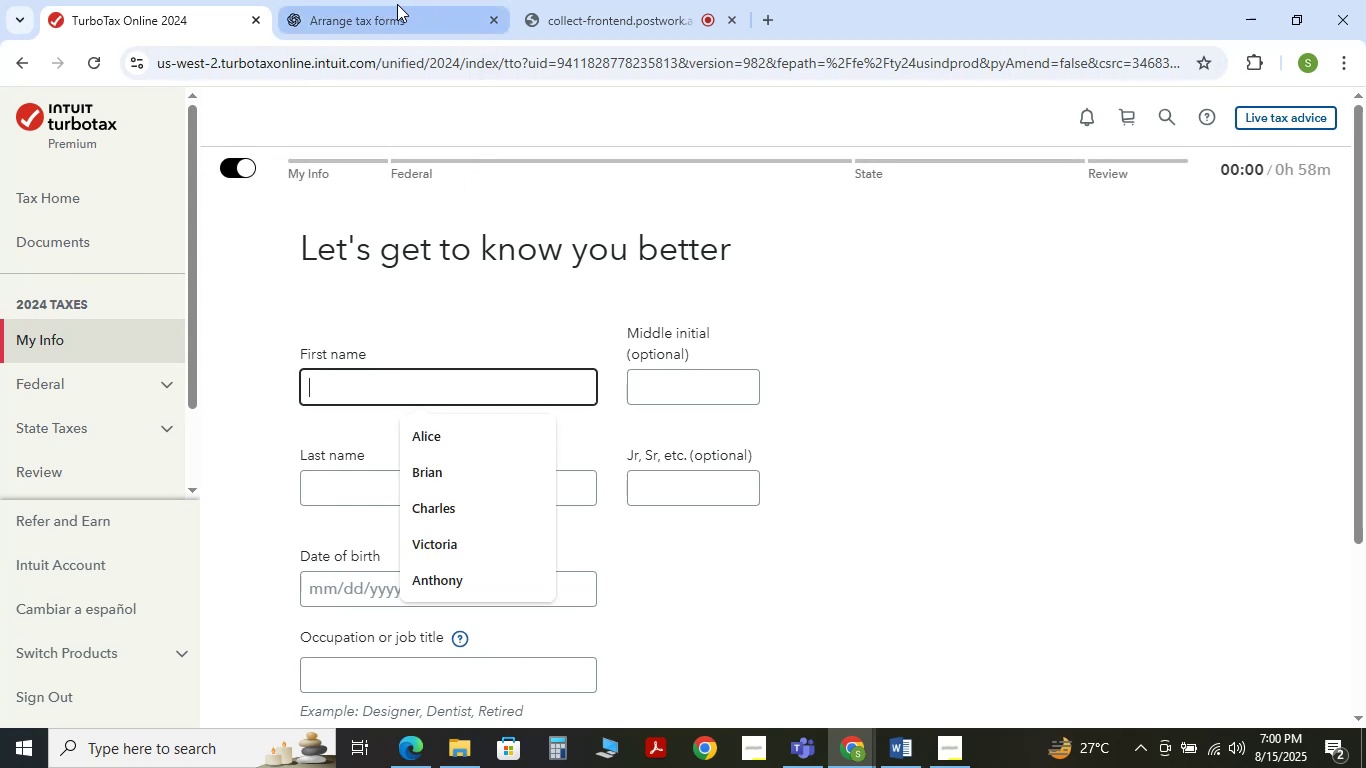 
scroll: coordinate [421, 267], scroll_direction: up, amount: 42.0
 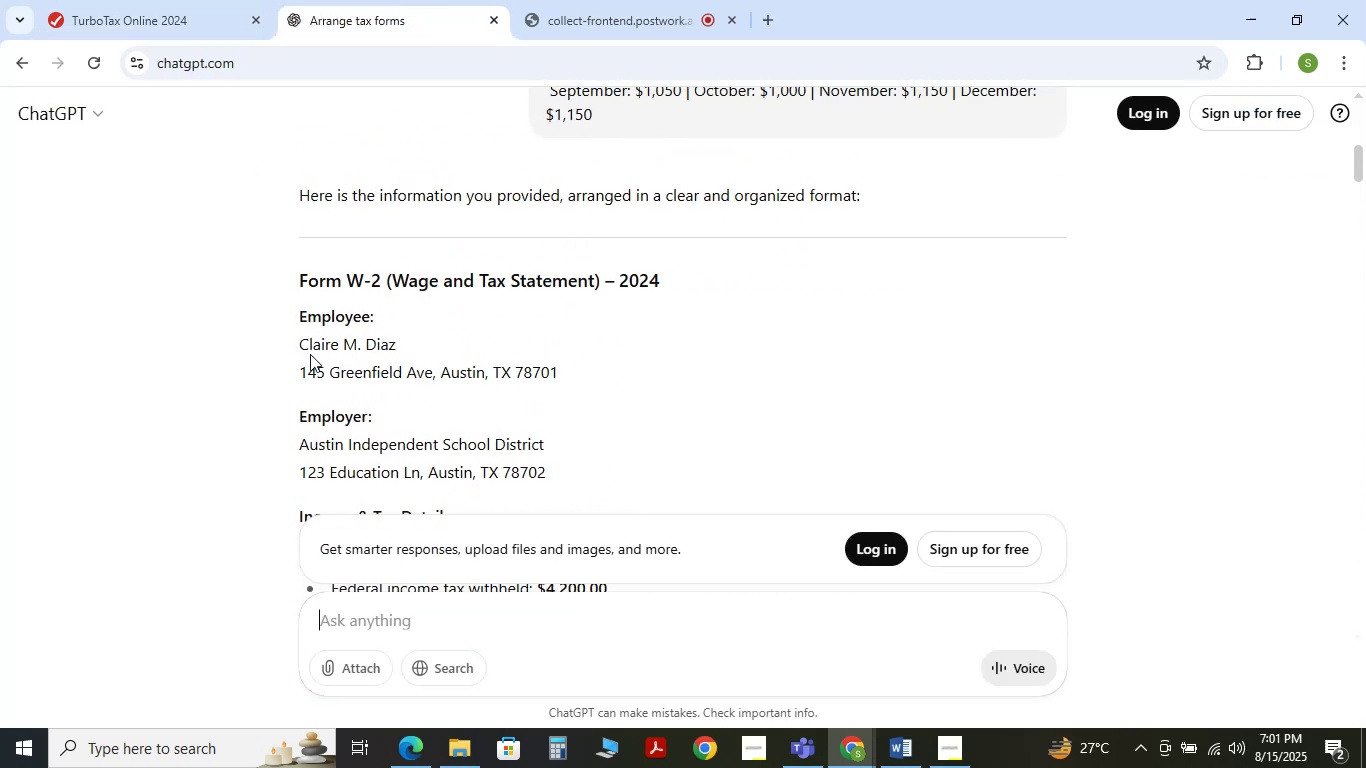 
left_click_drag(start_coordinate=[297, 347], to_coordinate=[405, 349])
 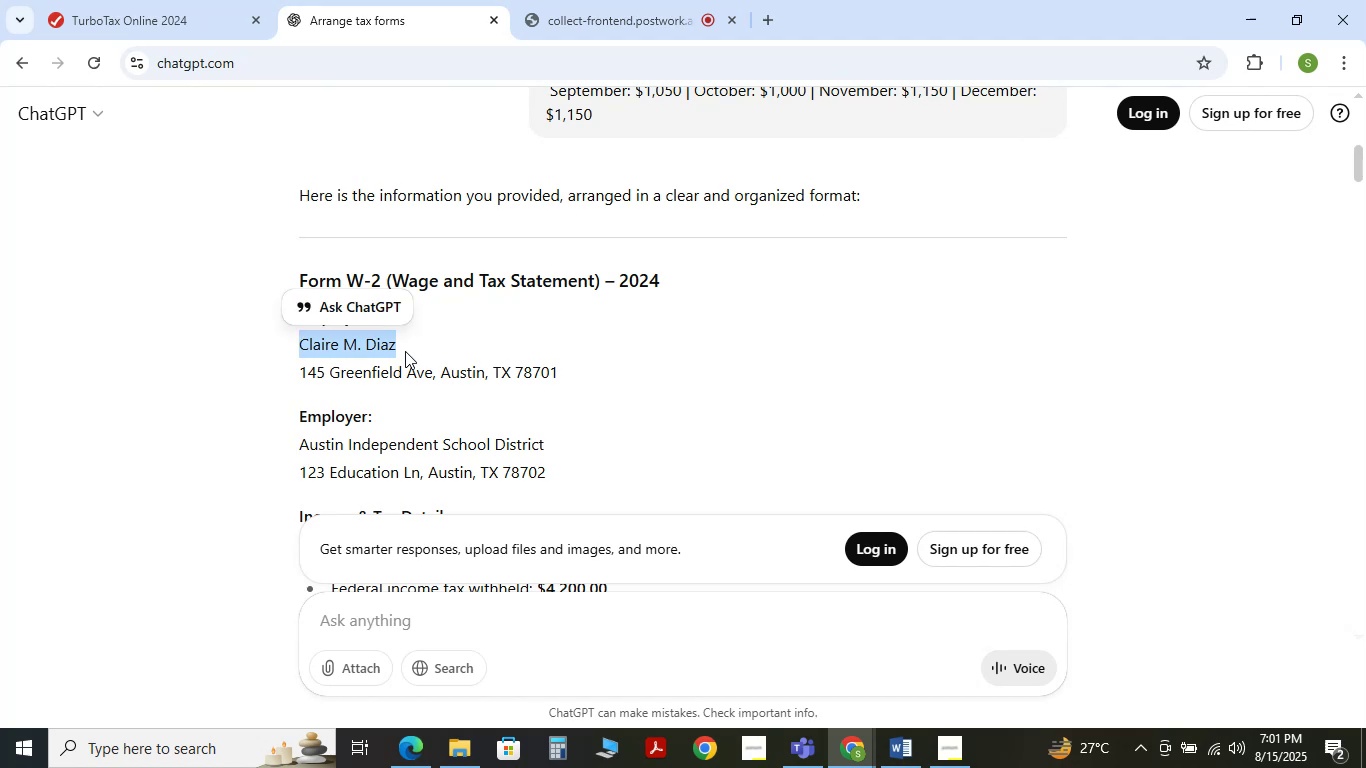 
key(Control+C)
 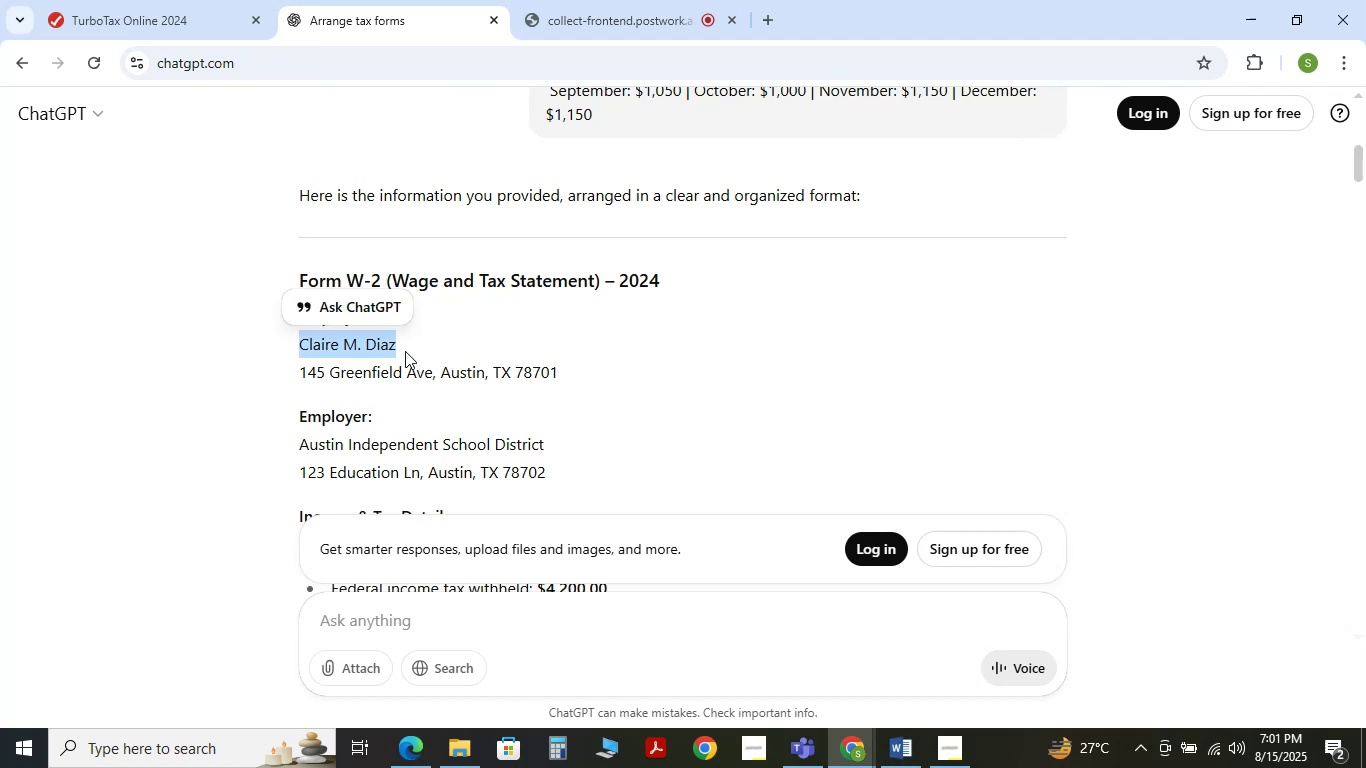 
key(Control+C)
 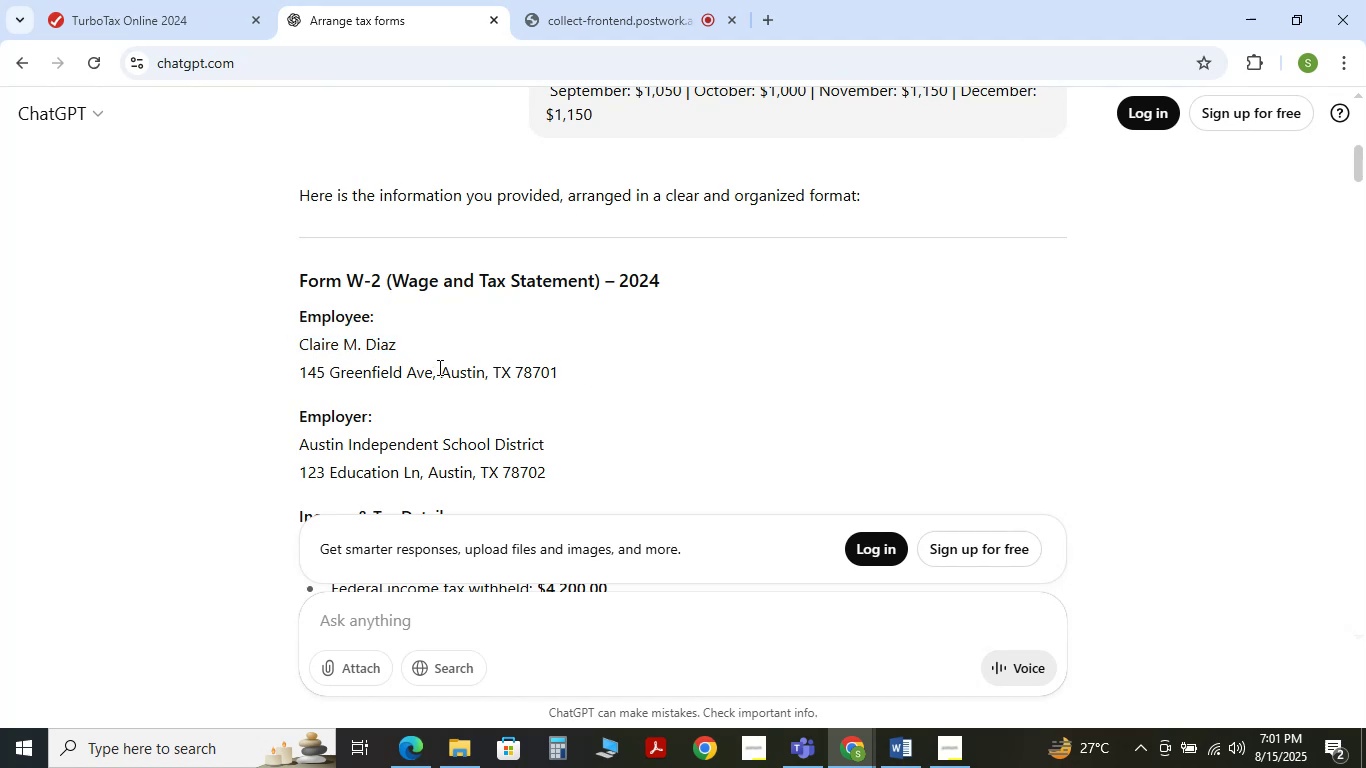 
hold_key(key=ControlLeft, duration=0.43)
 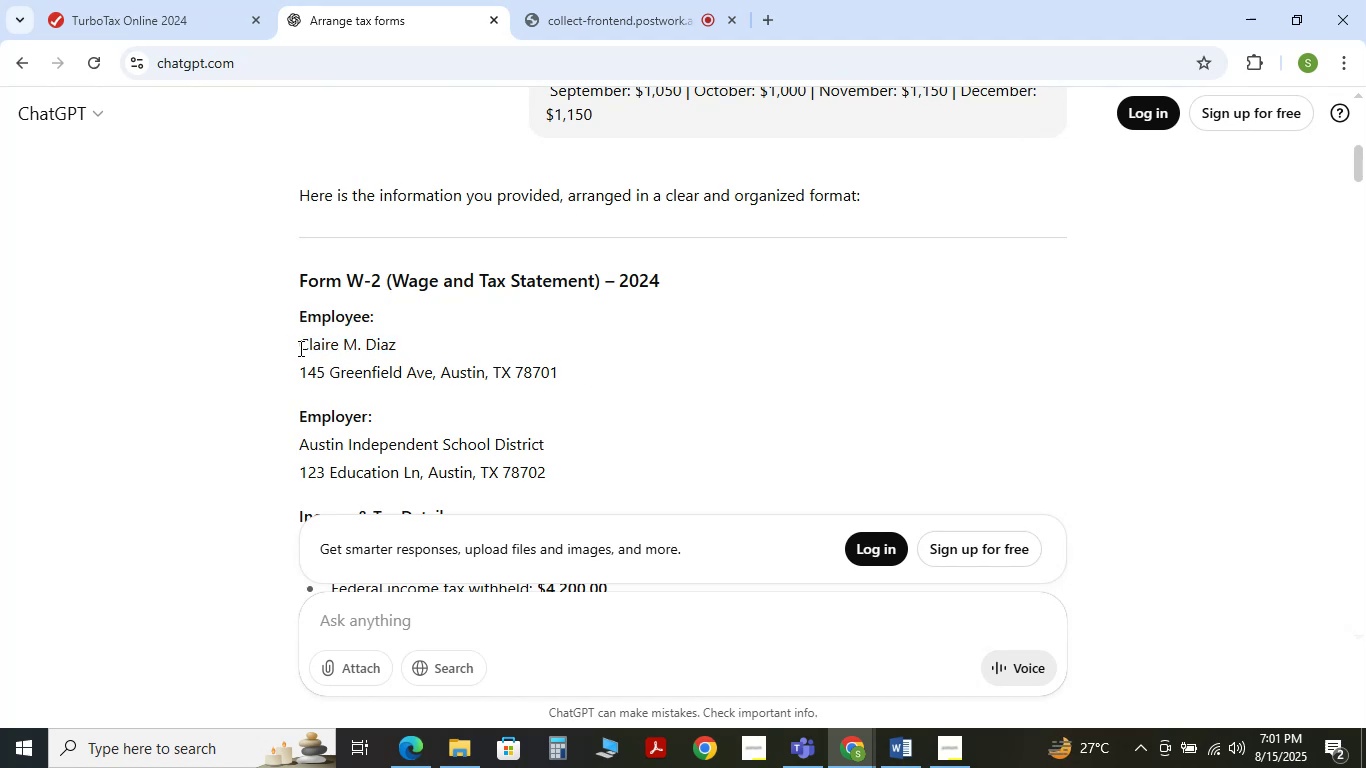 
left_click_drag(start_coordinate=[296, 346], to_coordinate=[400, 349])
 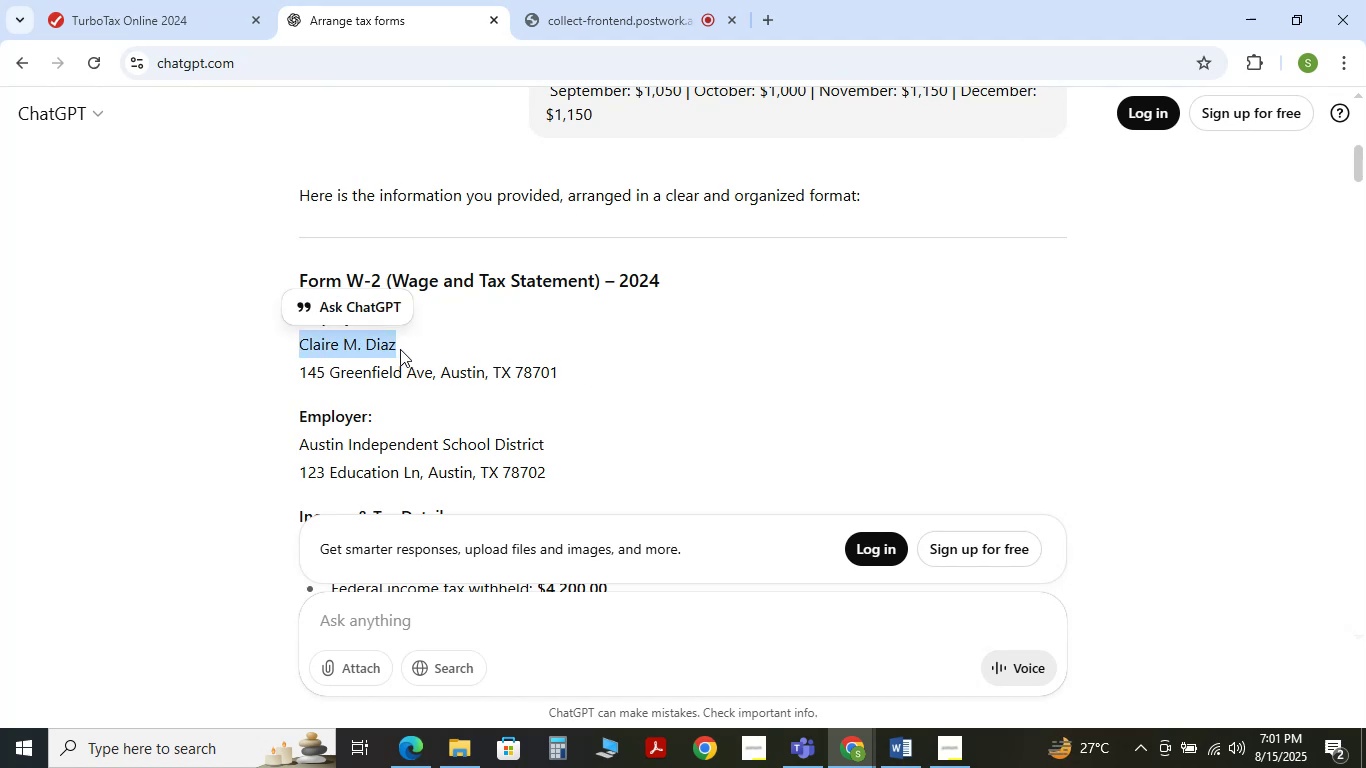 
key(Control+C)
 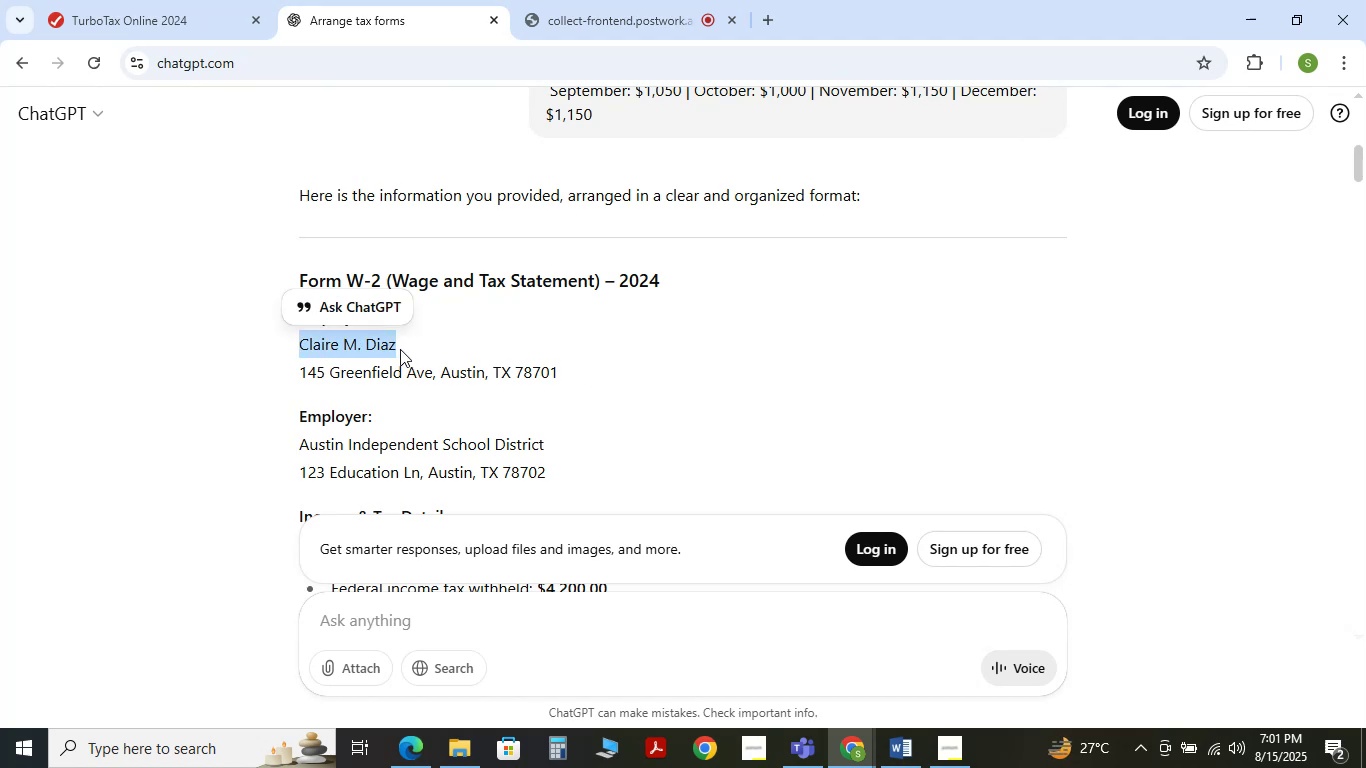 
key(Control+C)
 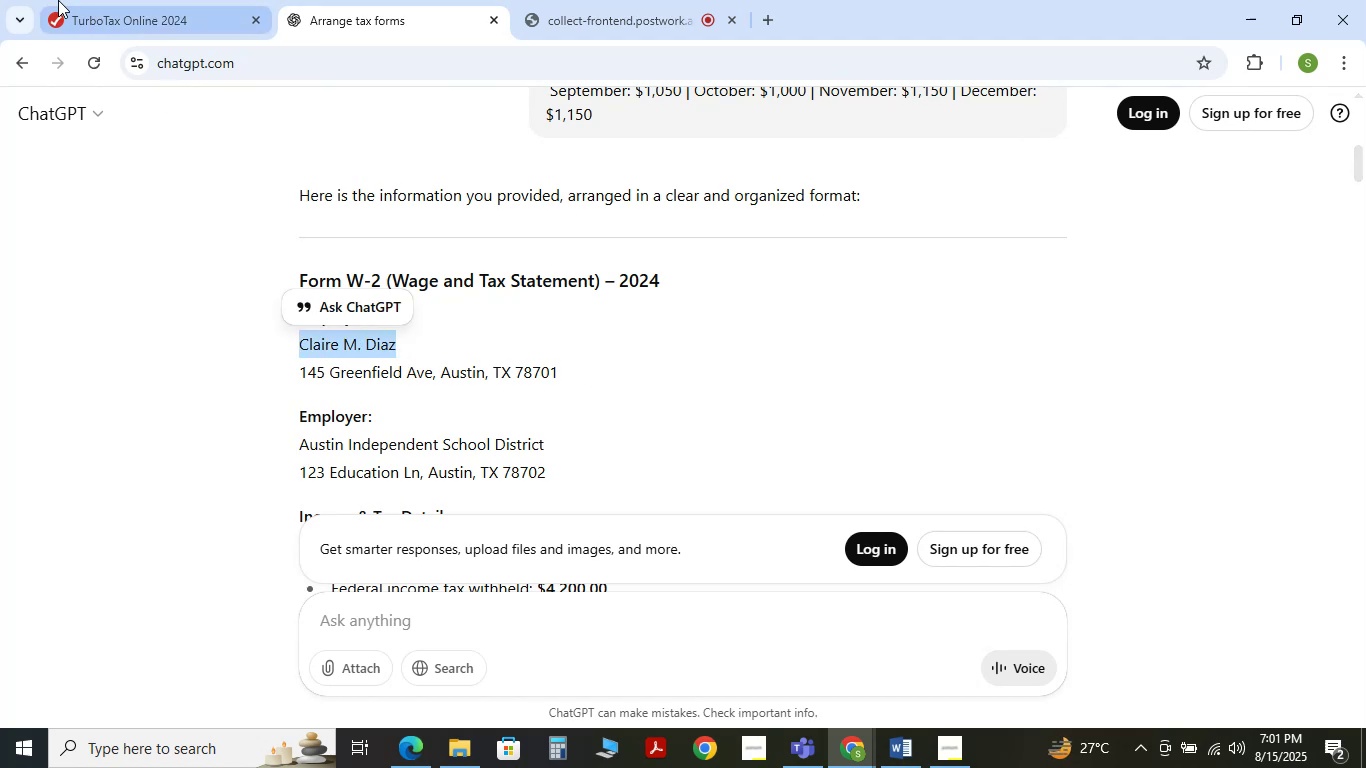 
left_click([58, 0])
 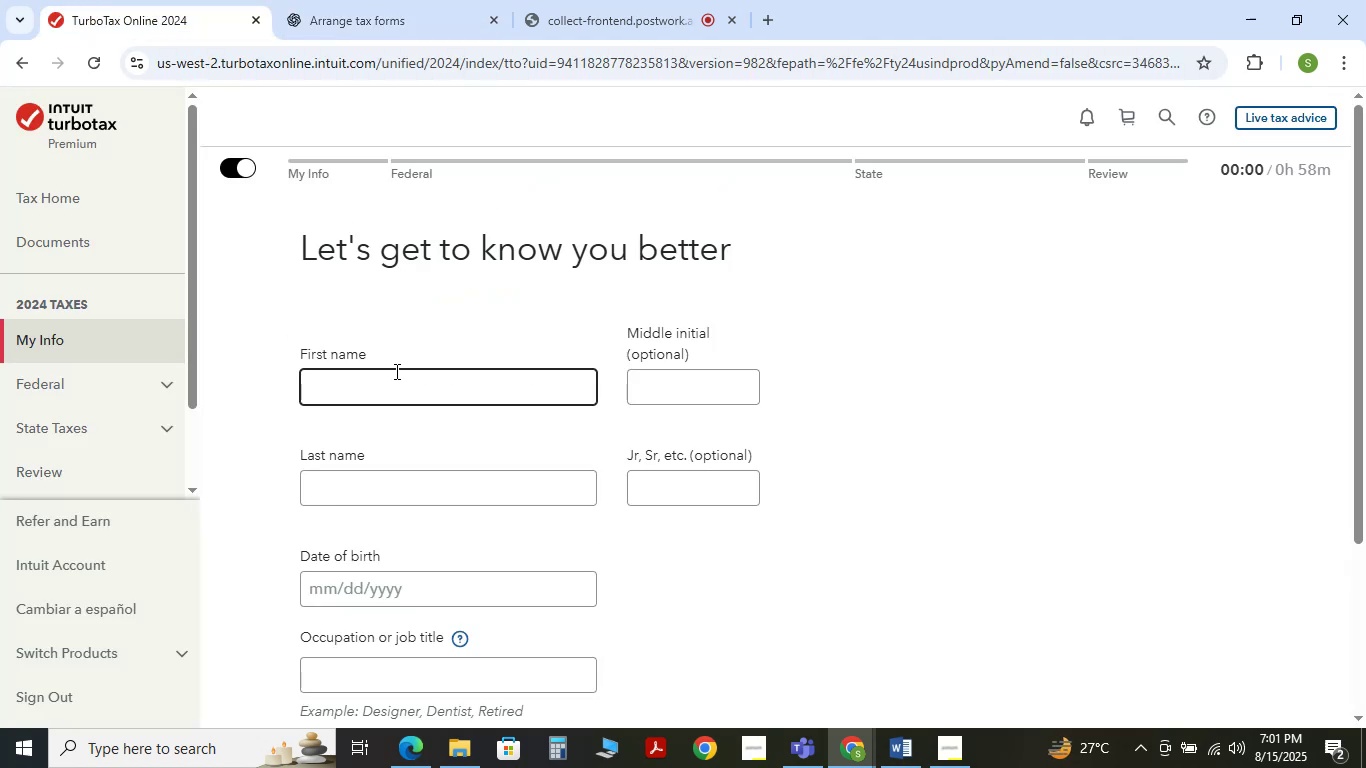 
key(Control+V)
 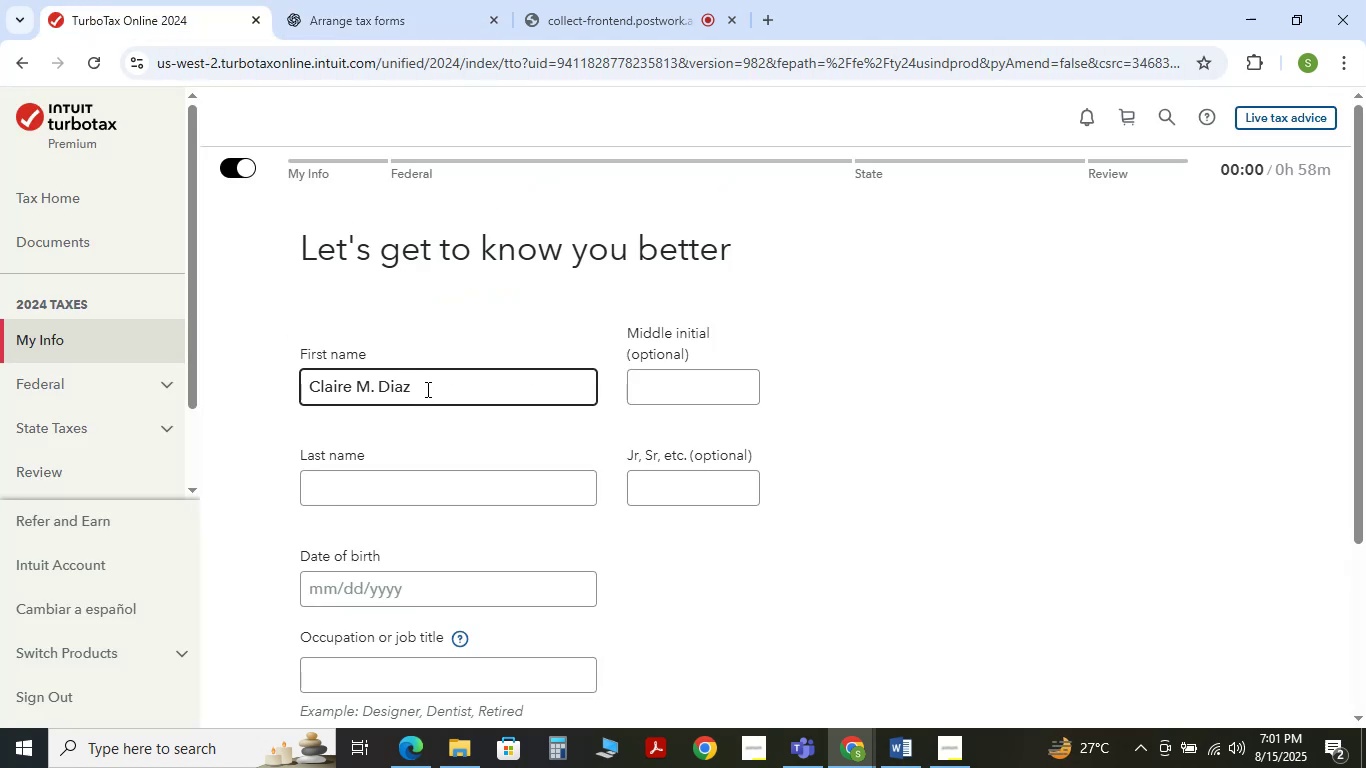 
left_click_drag(start_coordinate=[425, 389], to_coordinate=[380, 388])
 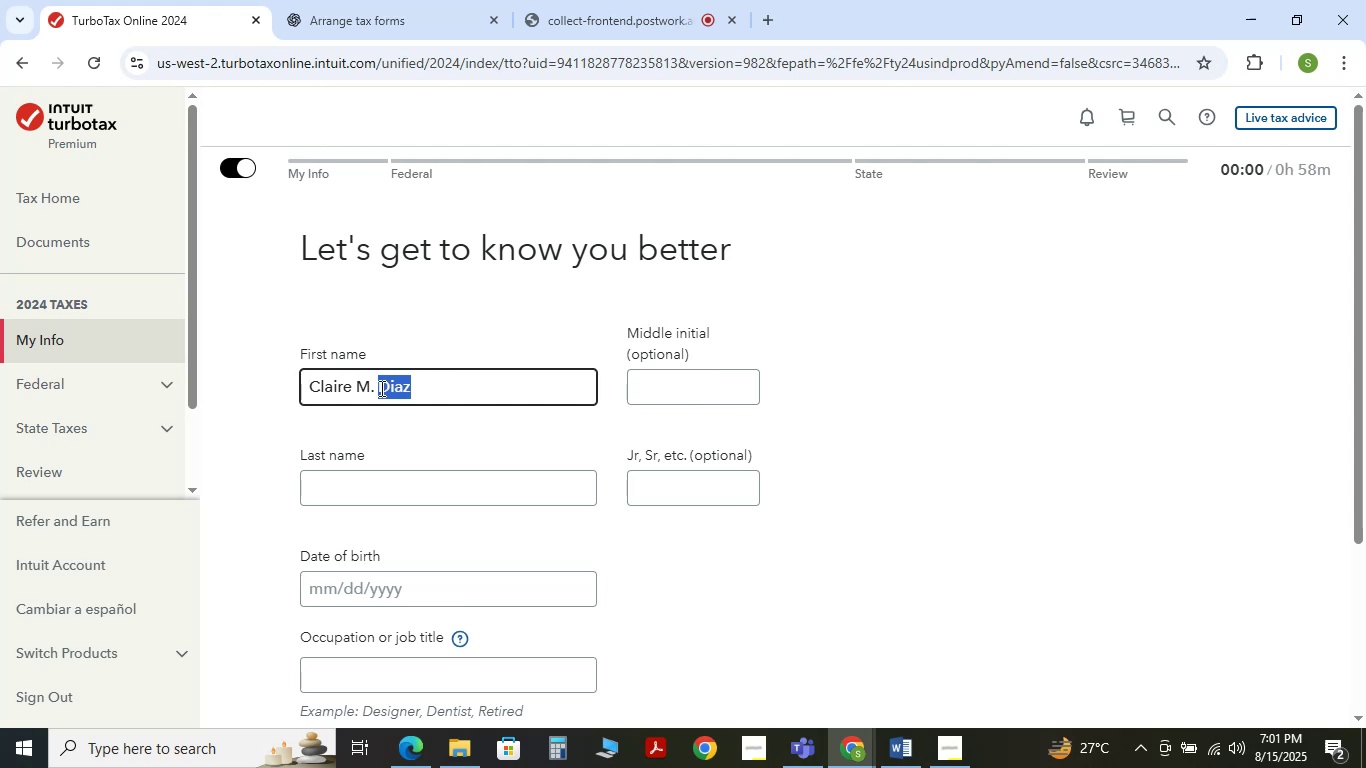 
key(Control+X)
 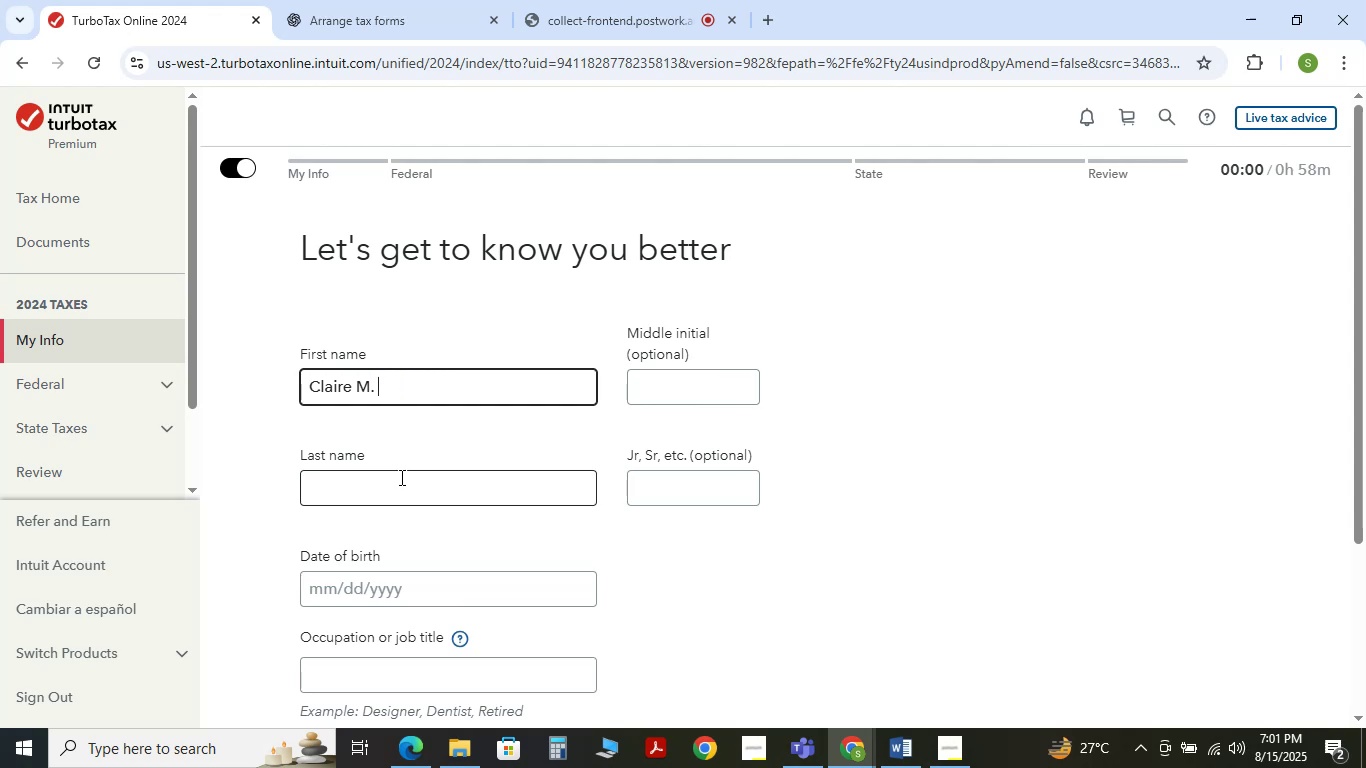 
left_click([400, 477])
 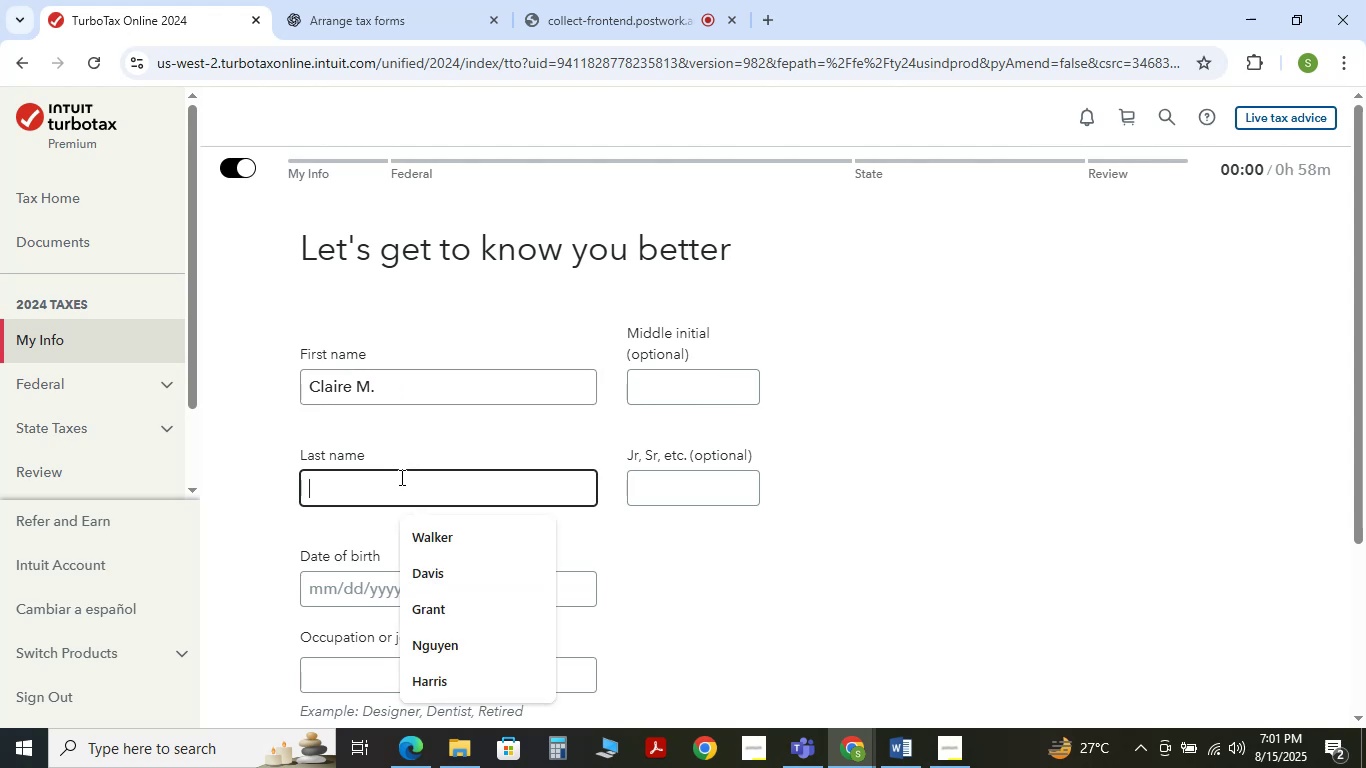 
key(Control+V)
 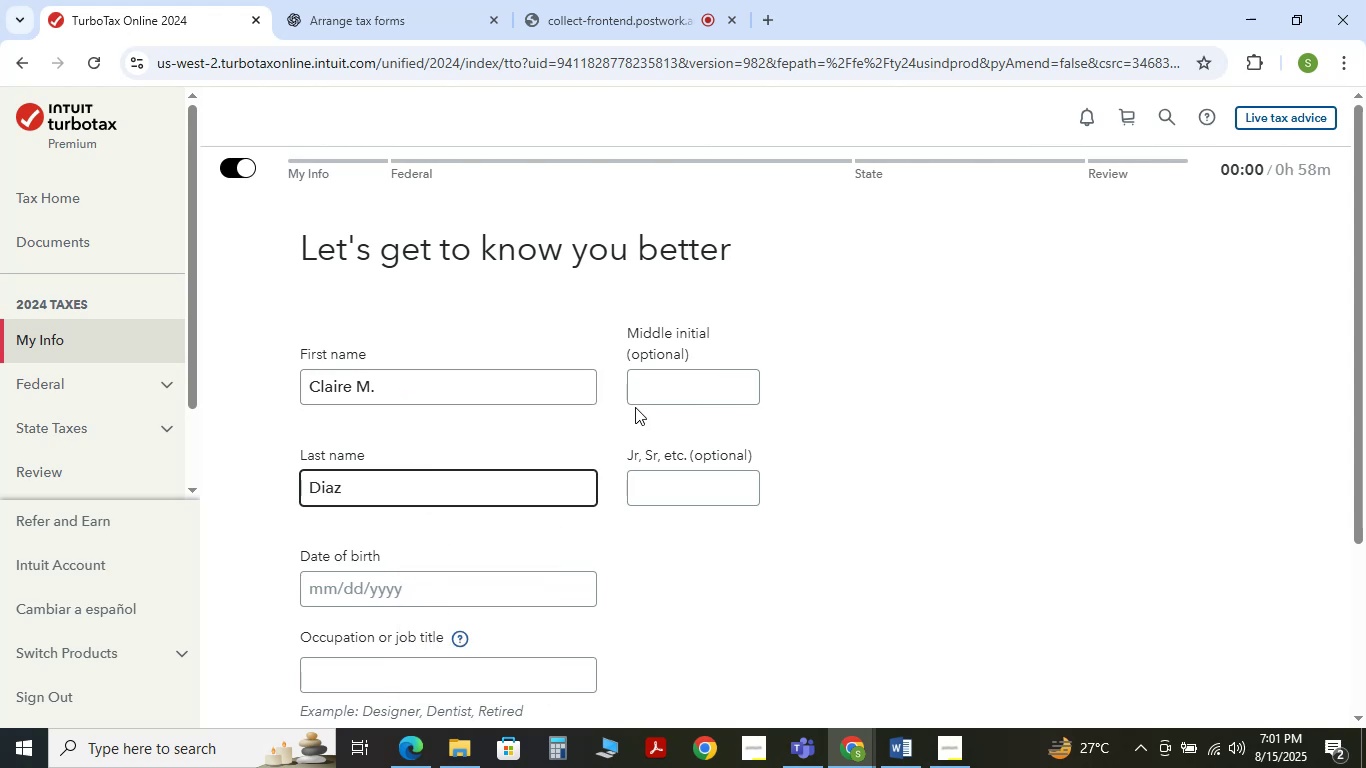 
left_click([664, 392])
 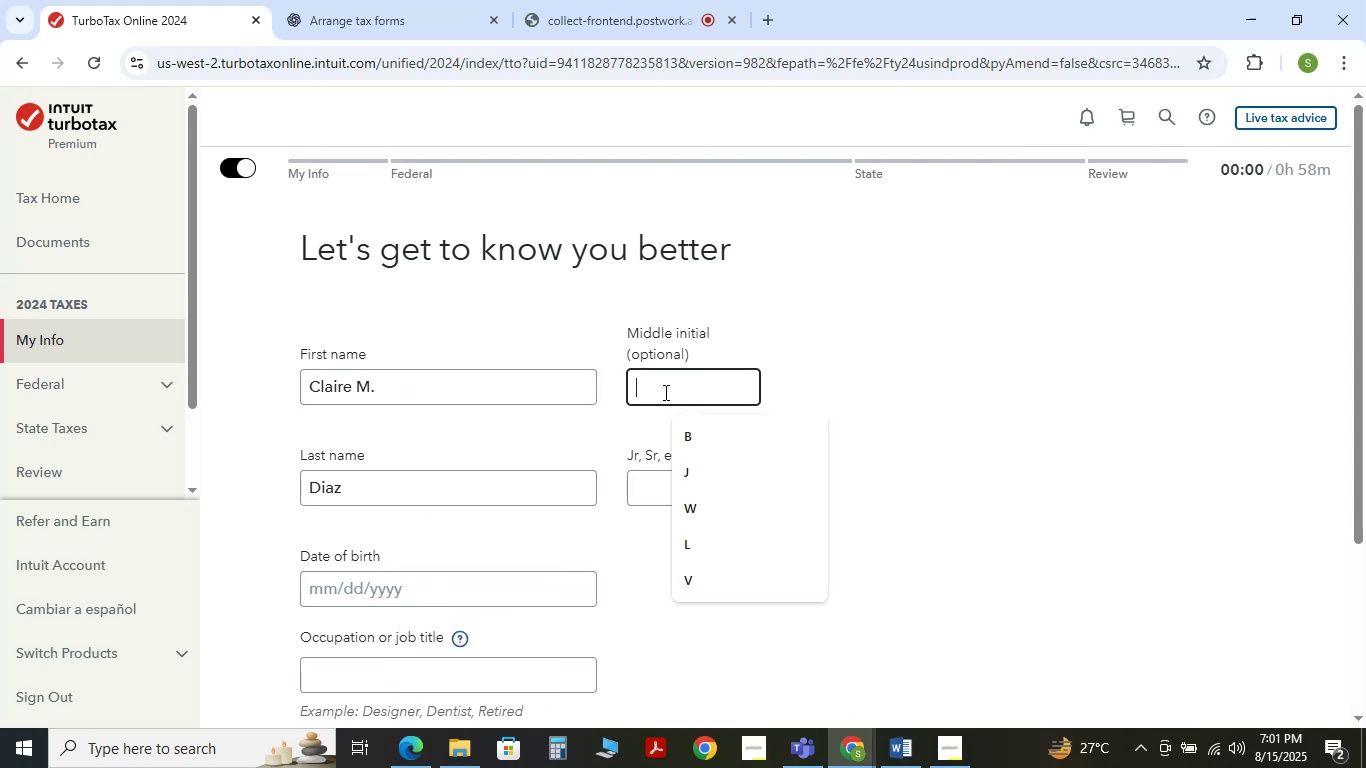 
hold_key(key=ShiftLeft, duration=1.53)
 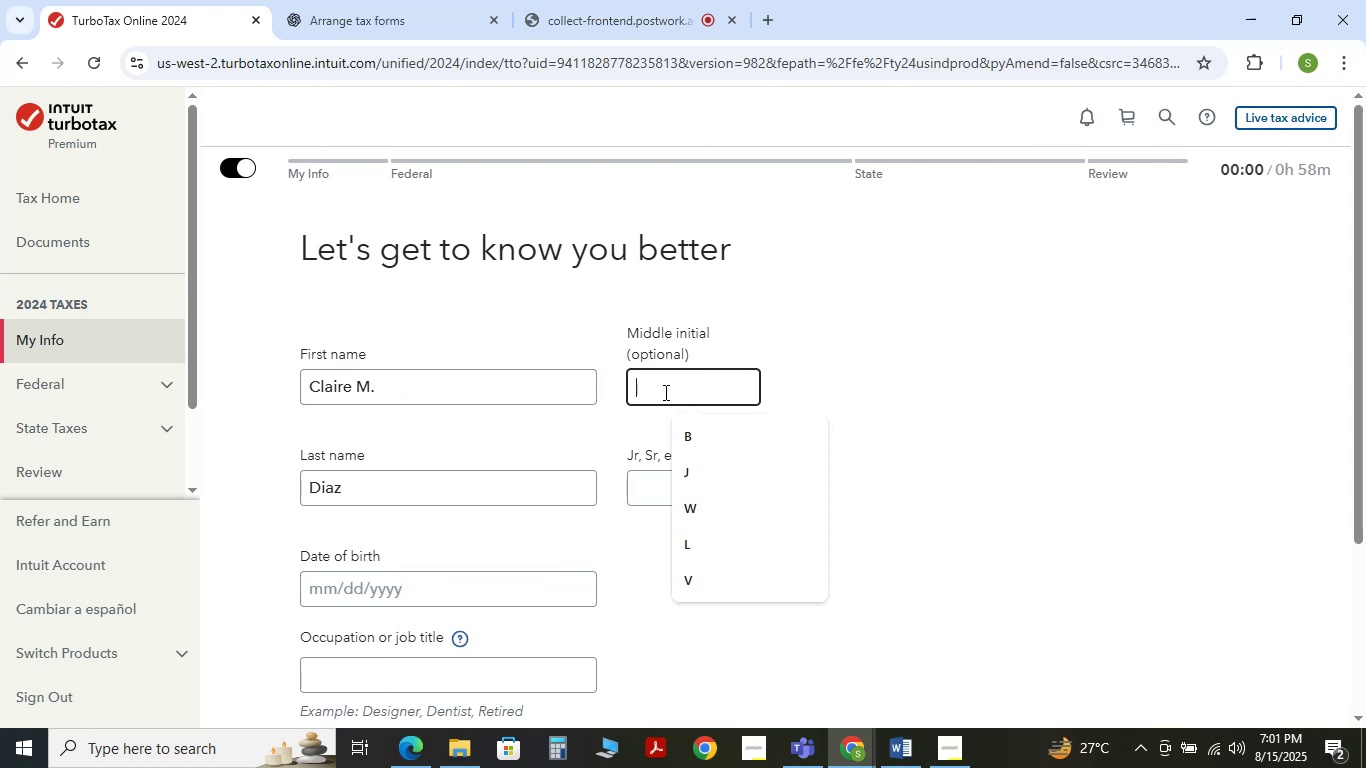 
key(Shift+M)
 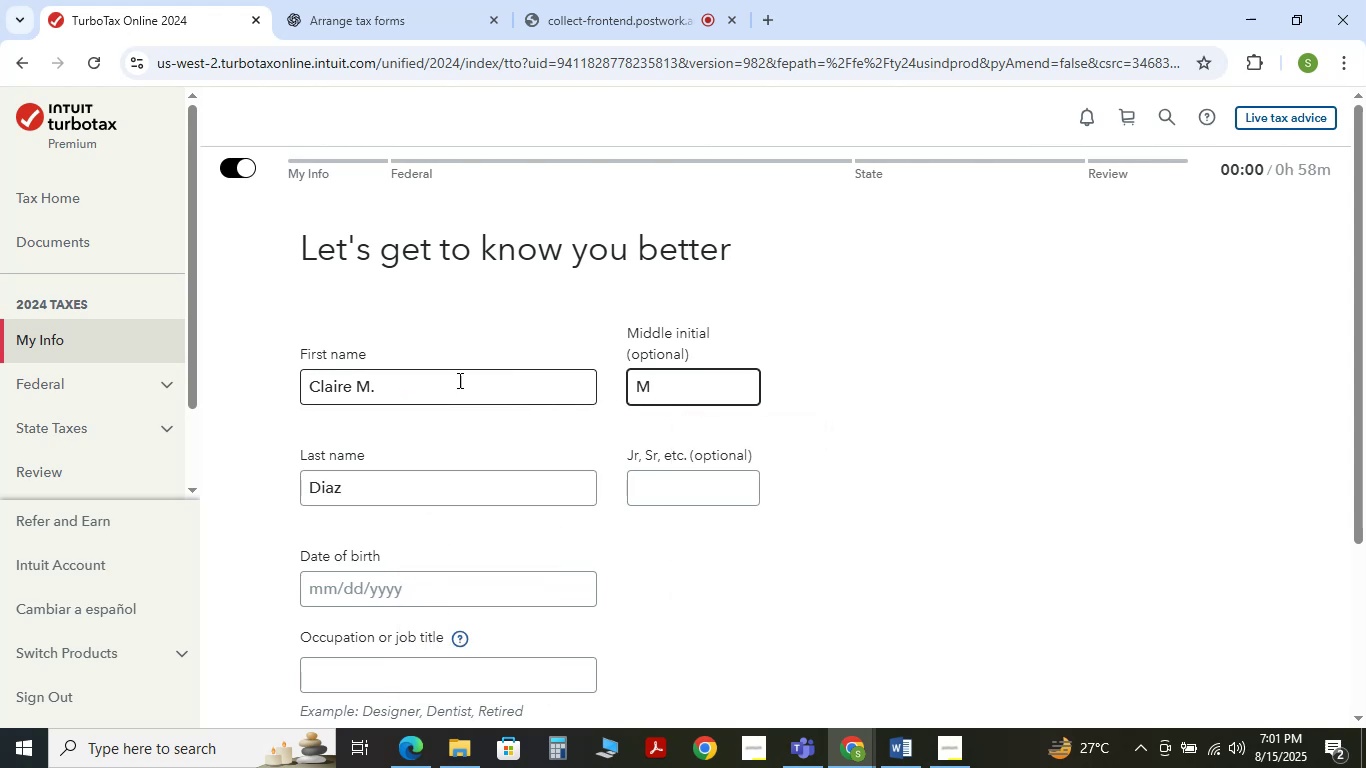 
left_click([411, 383])
 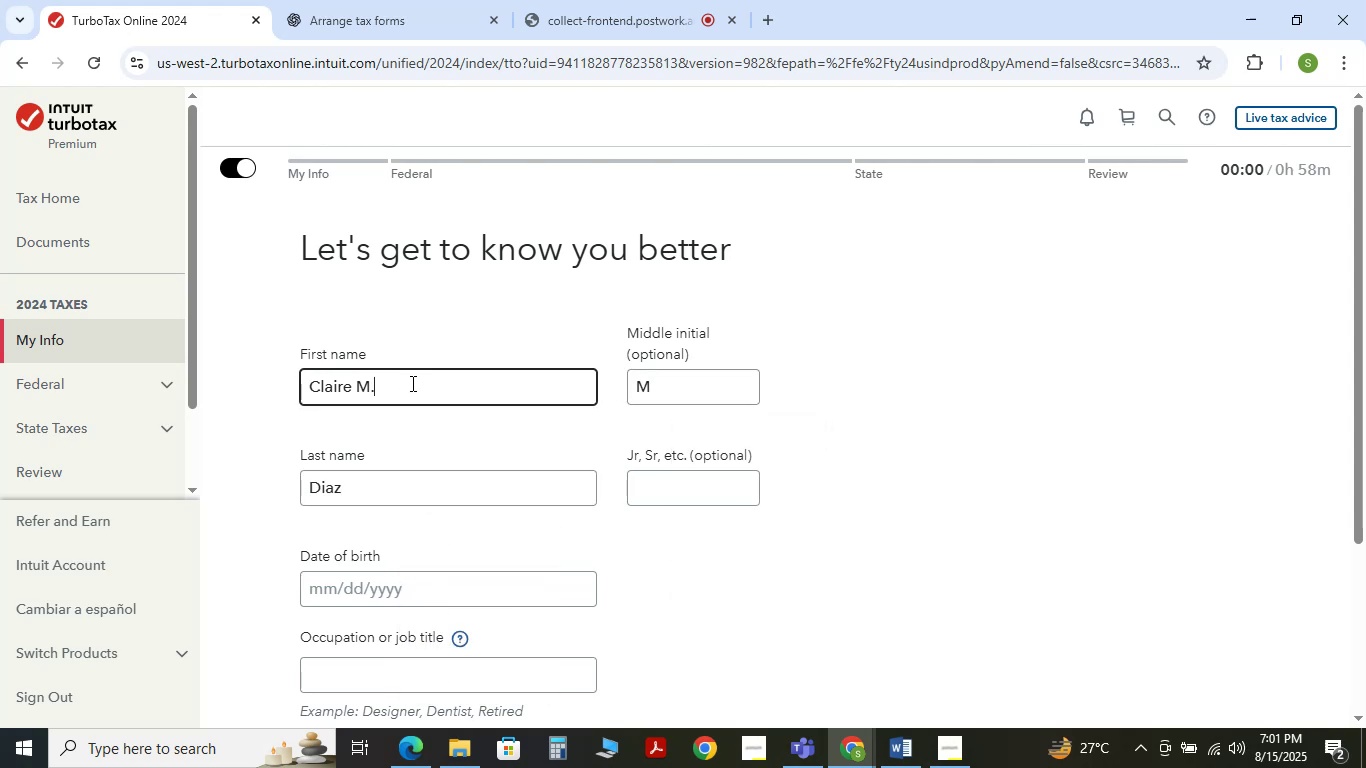 
key(Backspace)
 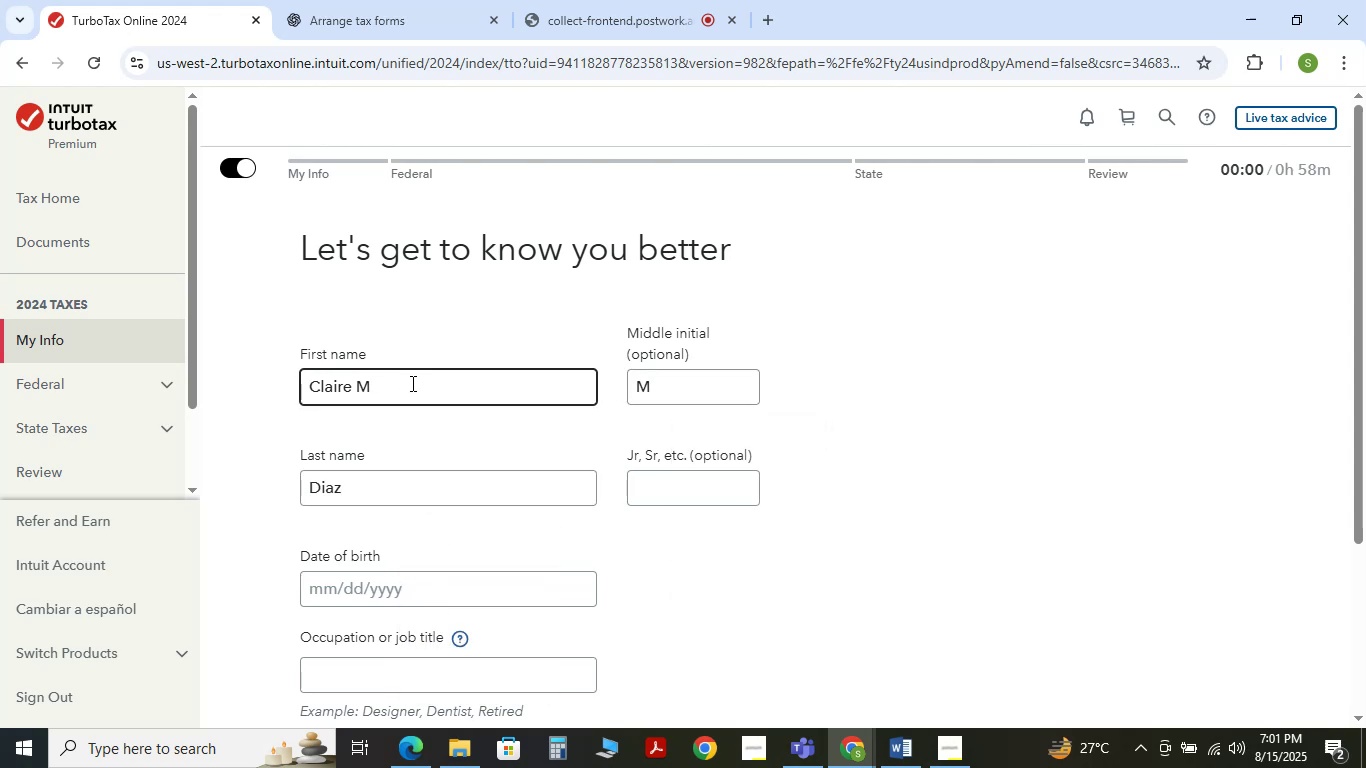 
key(Backspace)
 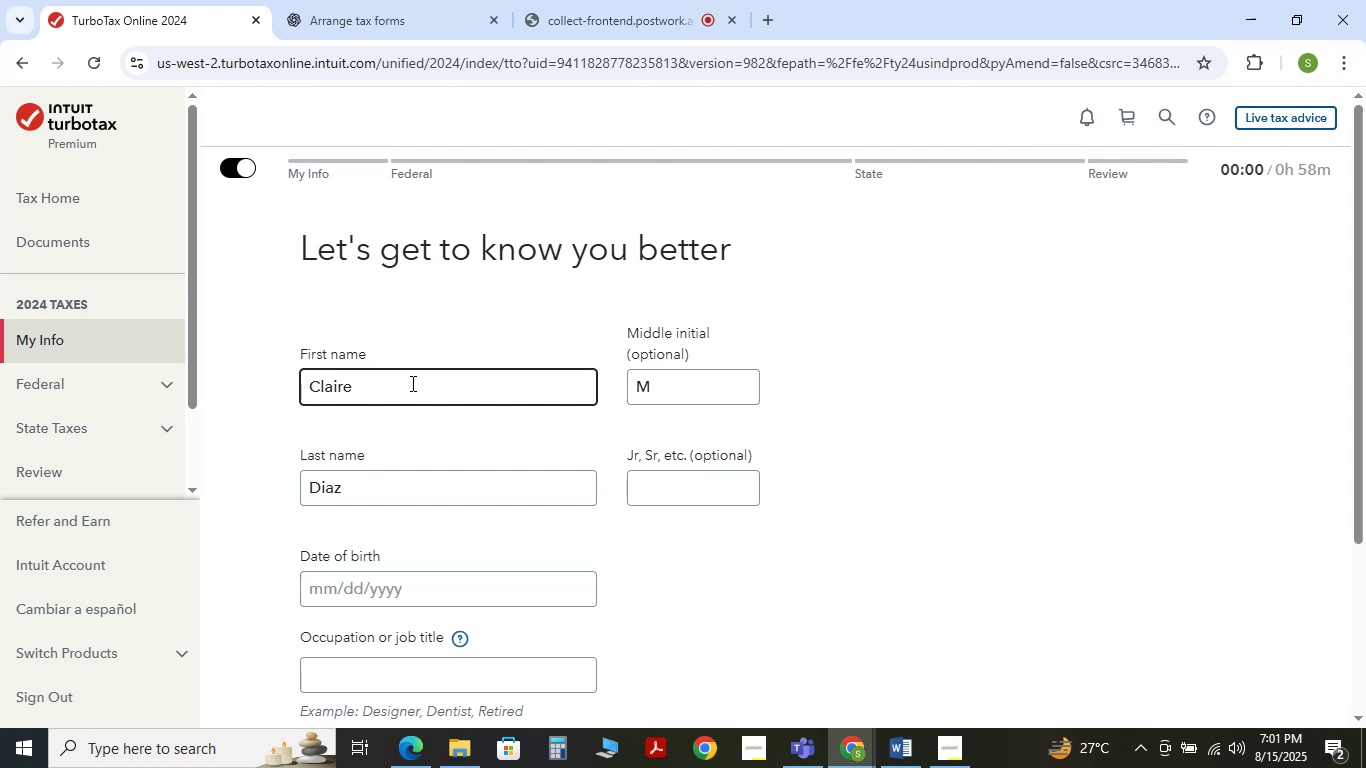 
key(Backspace)
 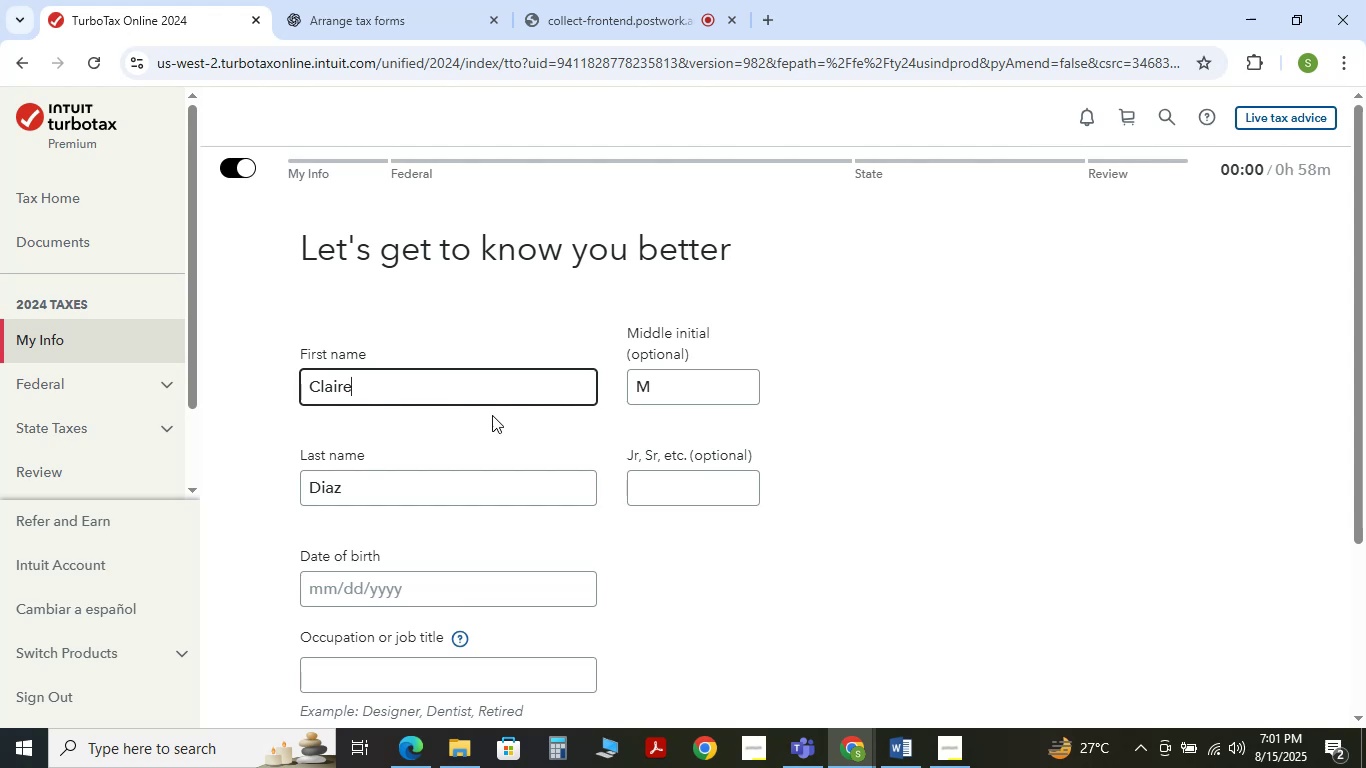 
scroll: coordinate [521, 516], scroll_direction: down, amount: 1.0
 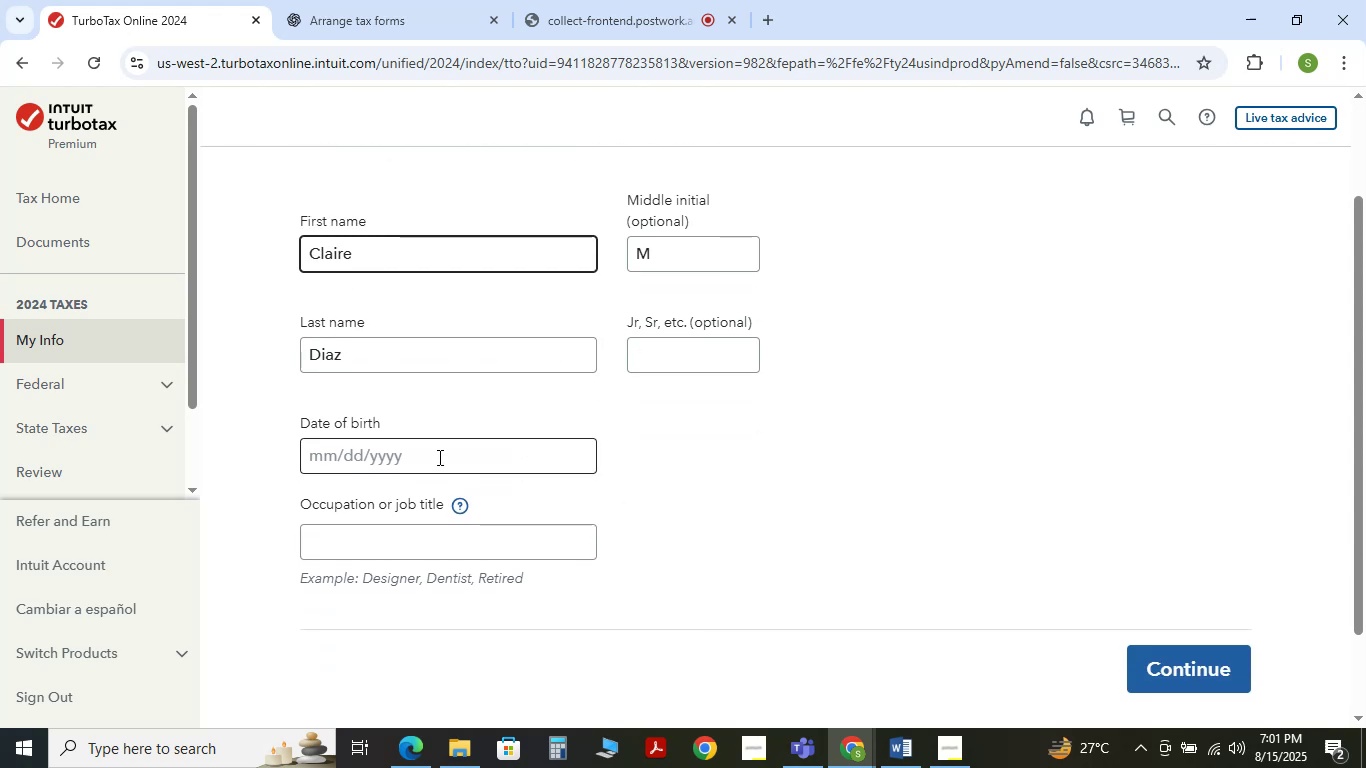 
left_click([437, 456])
 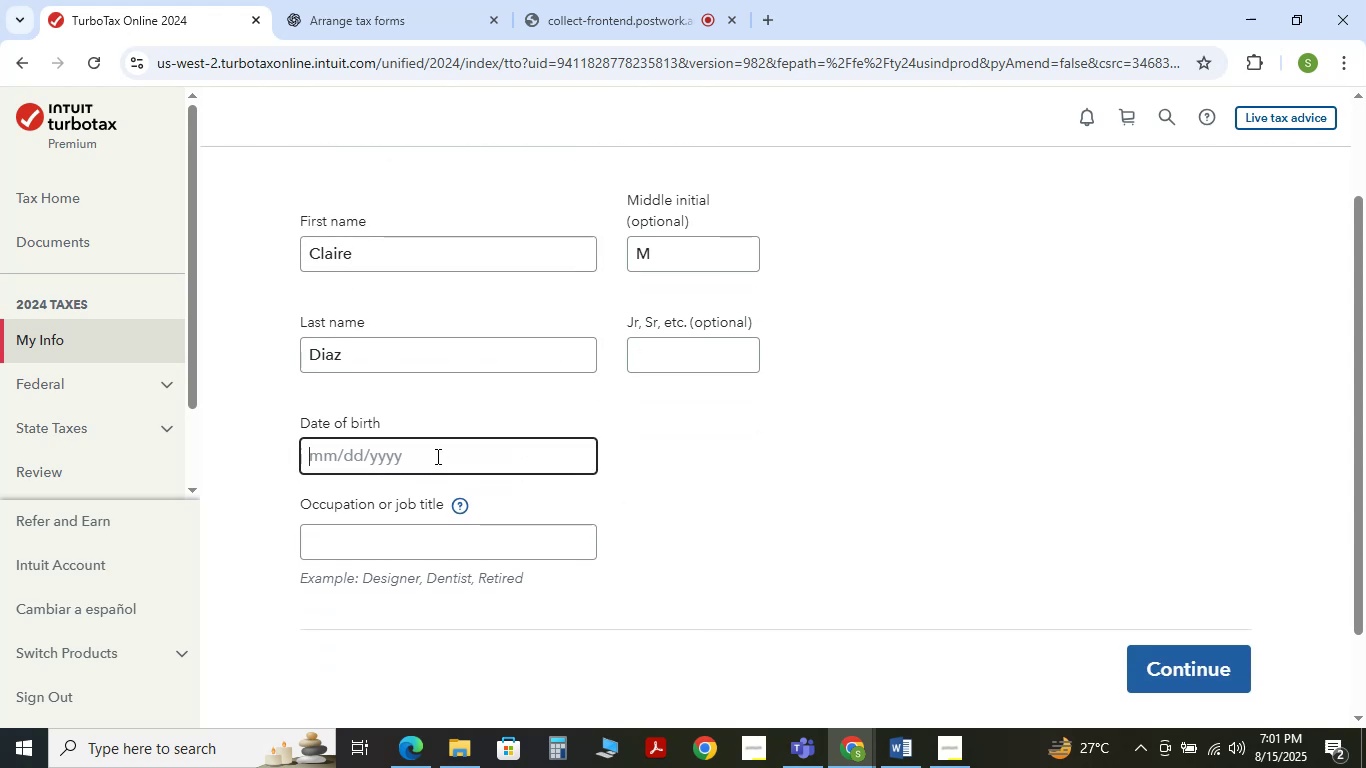 
key(Numpad0)
 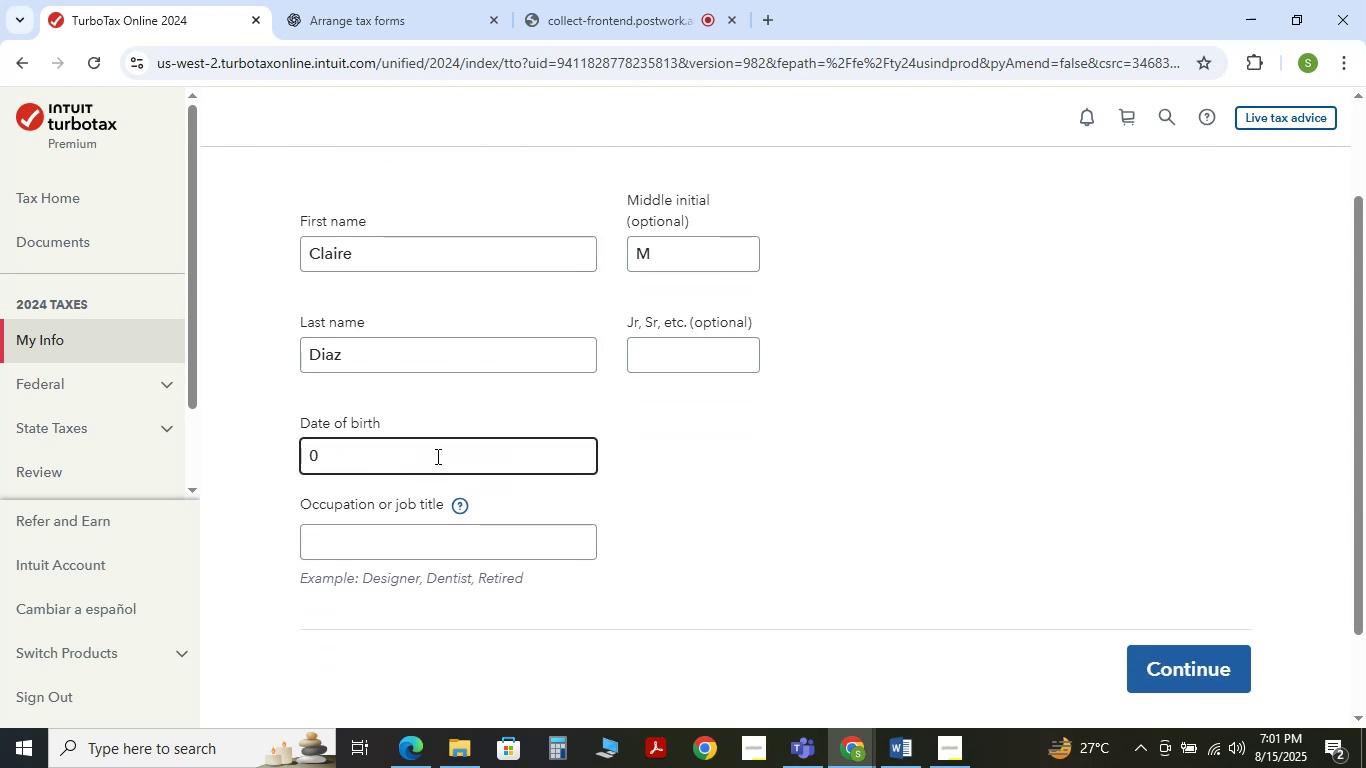 
key(Numpad2)
 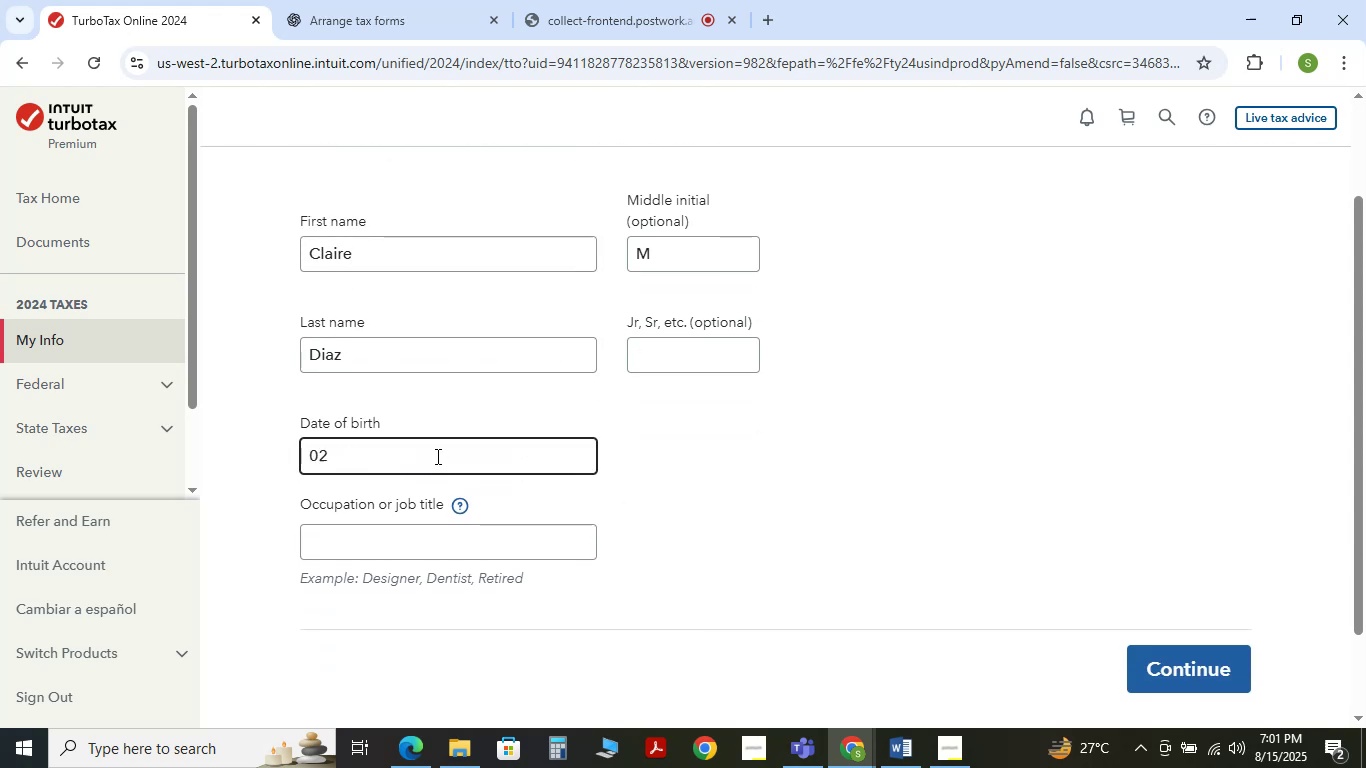 
key(NumpadDivide)
 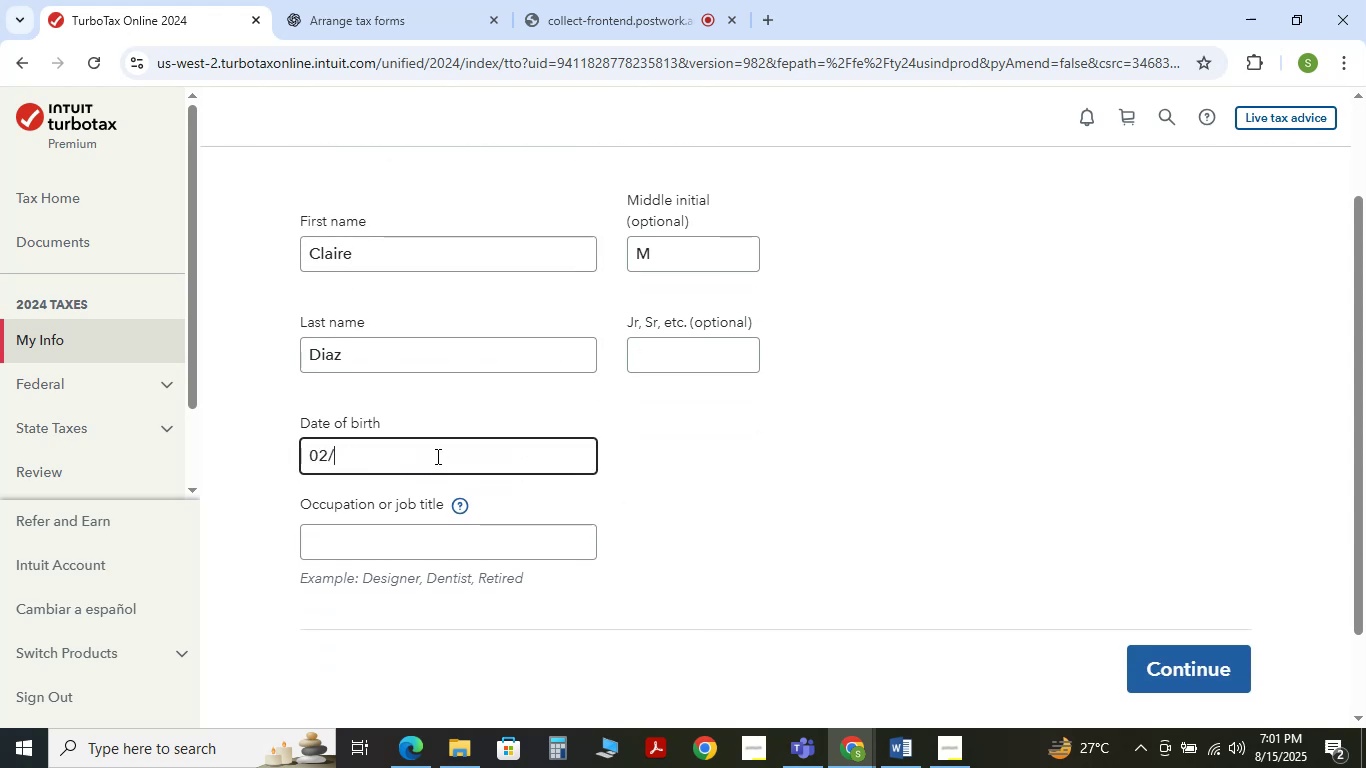 
key(Numpad1)
 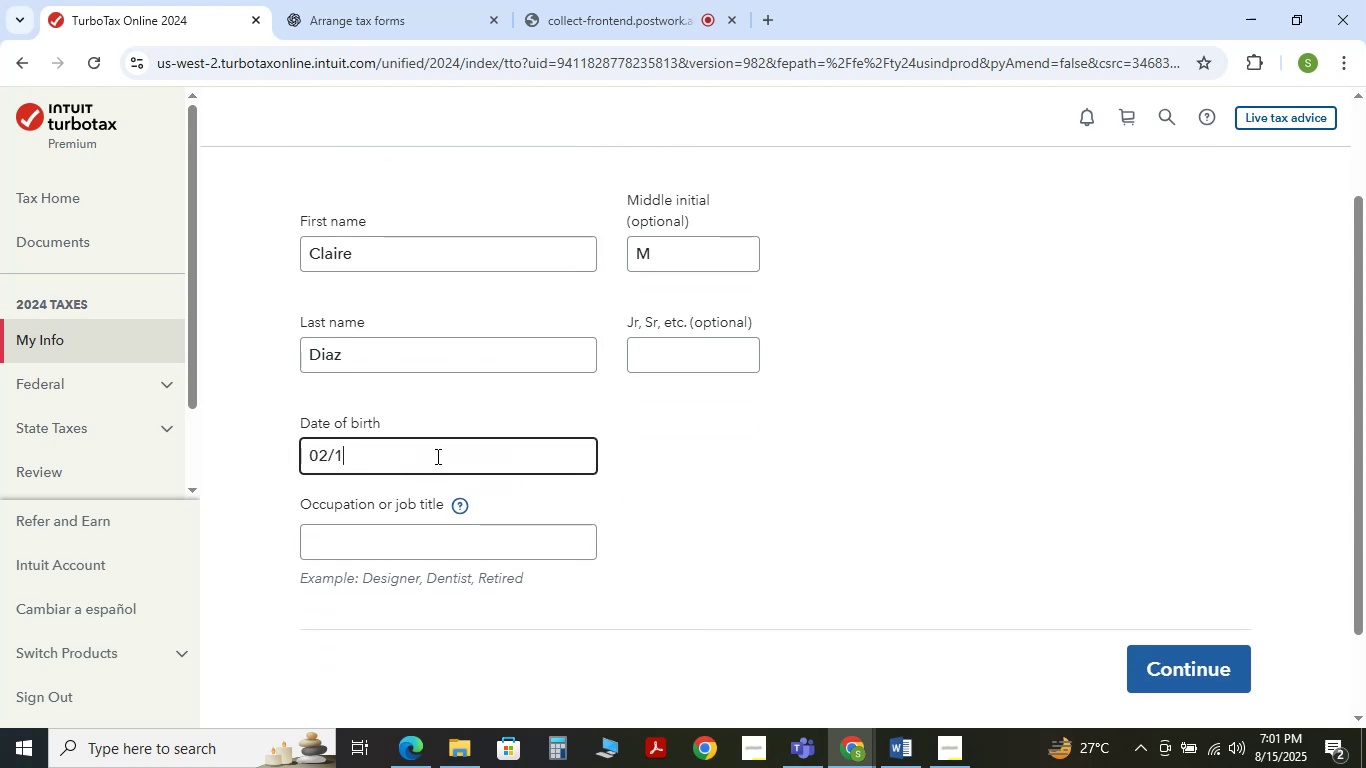 
key(Numpad9)
 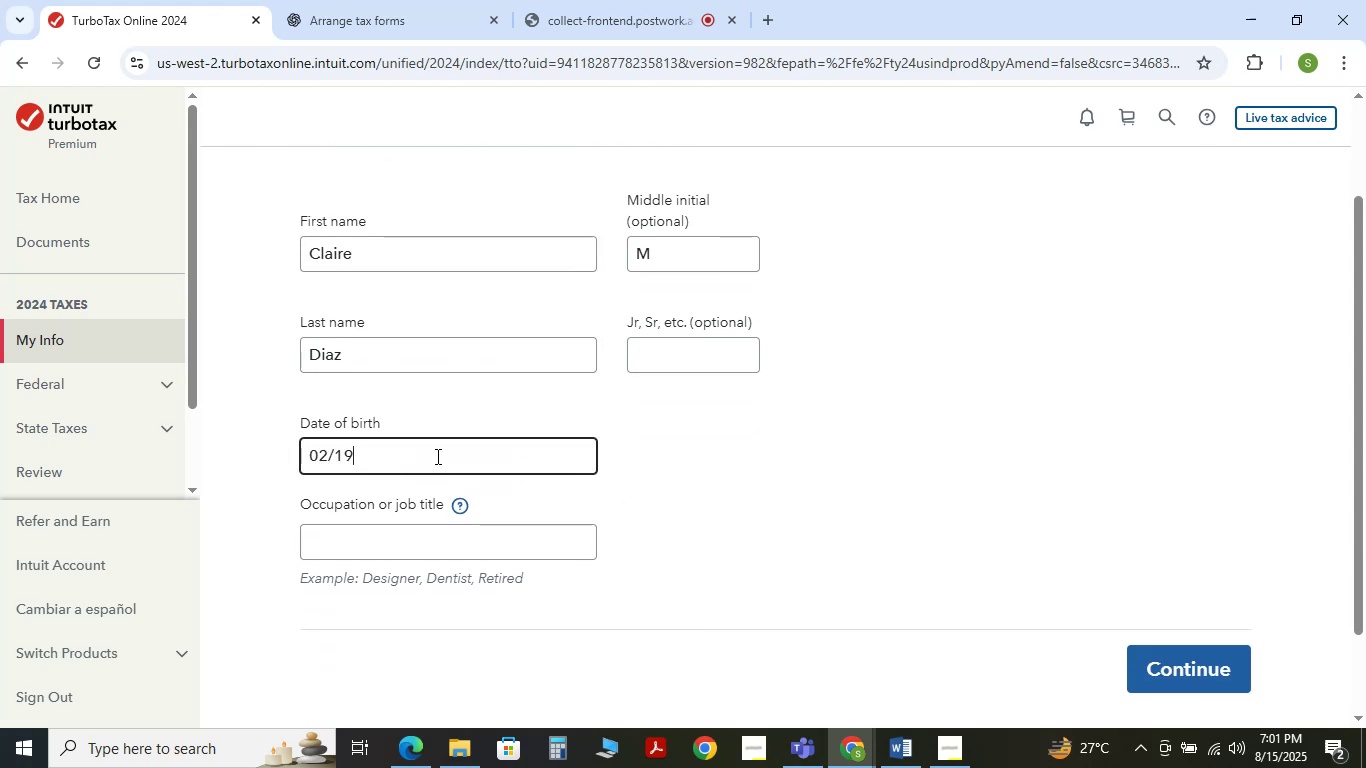 
key(Numpad8)
 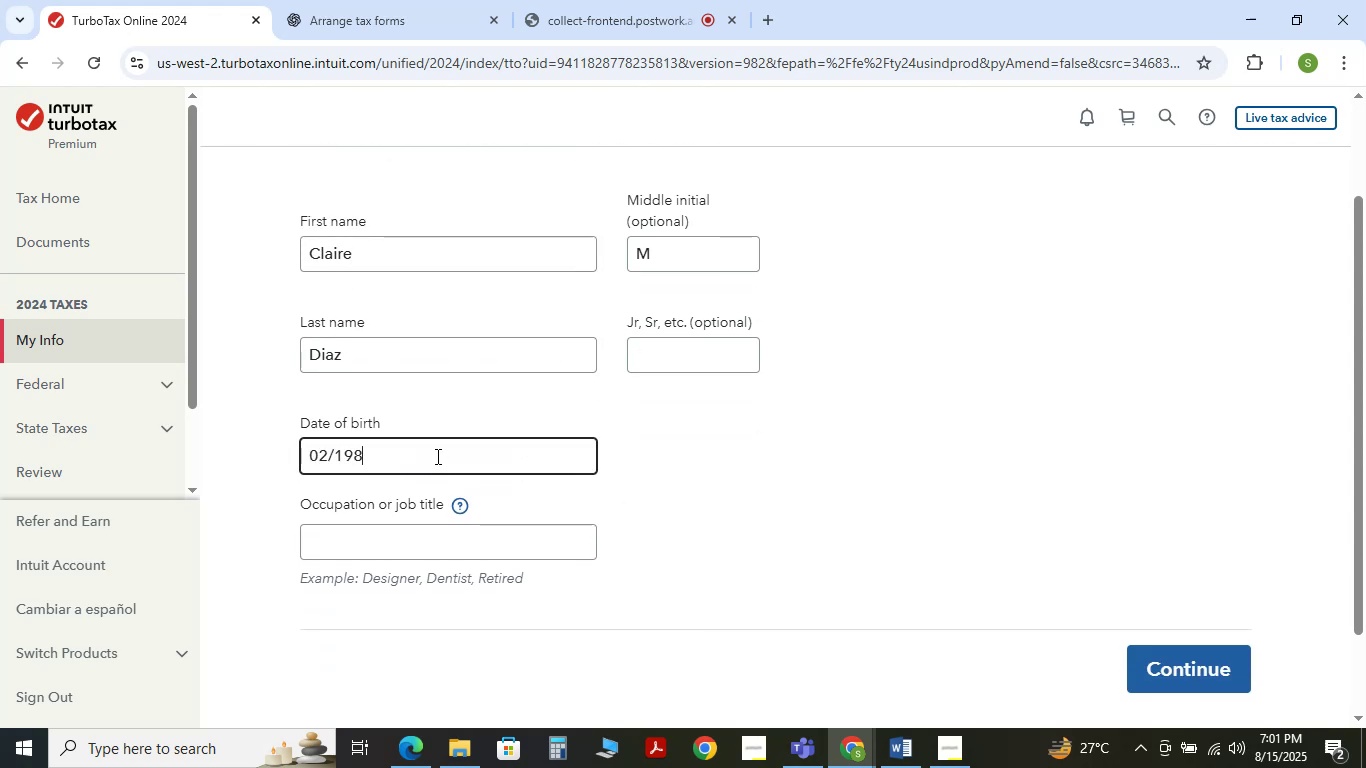 
key(Numpad5)
 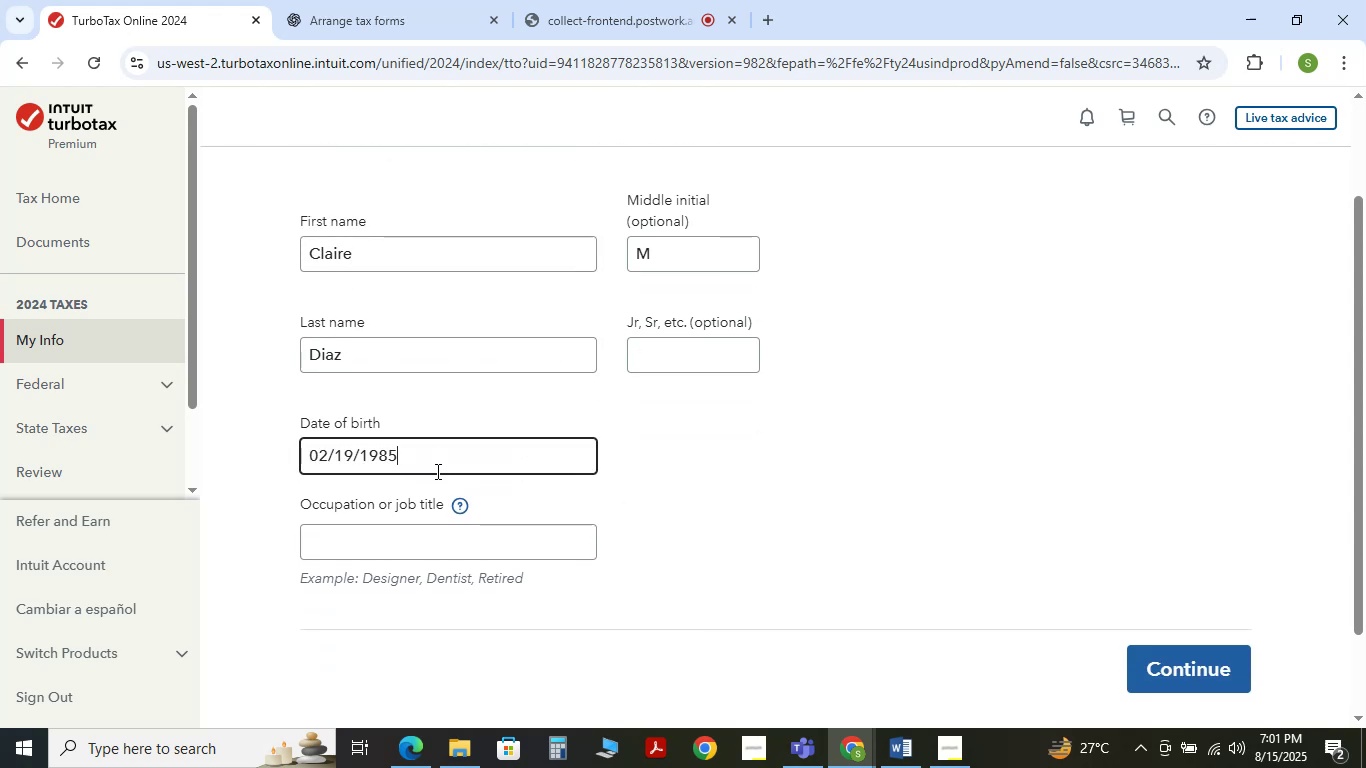 
left_click([426, 529])
 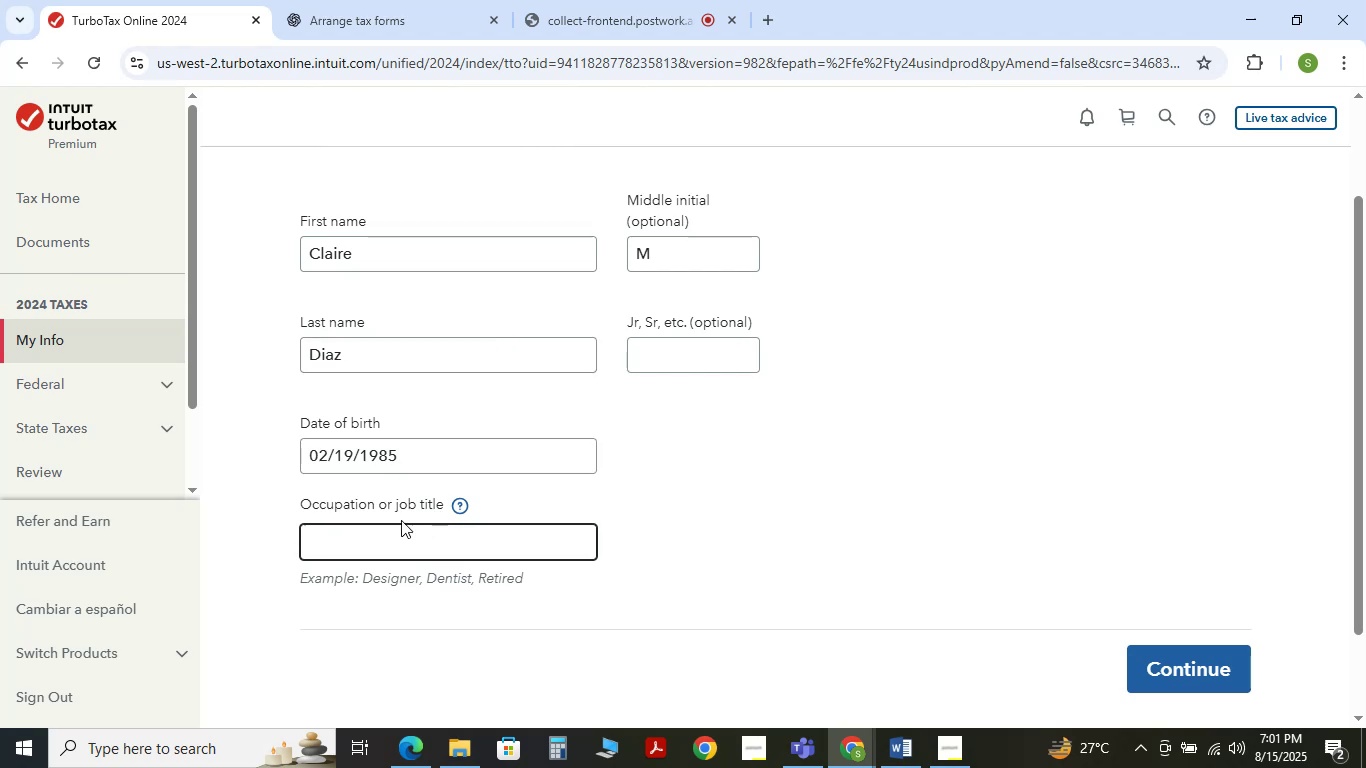 
type(Teacher)
 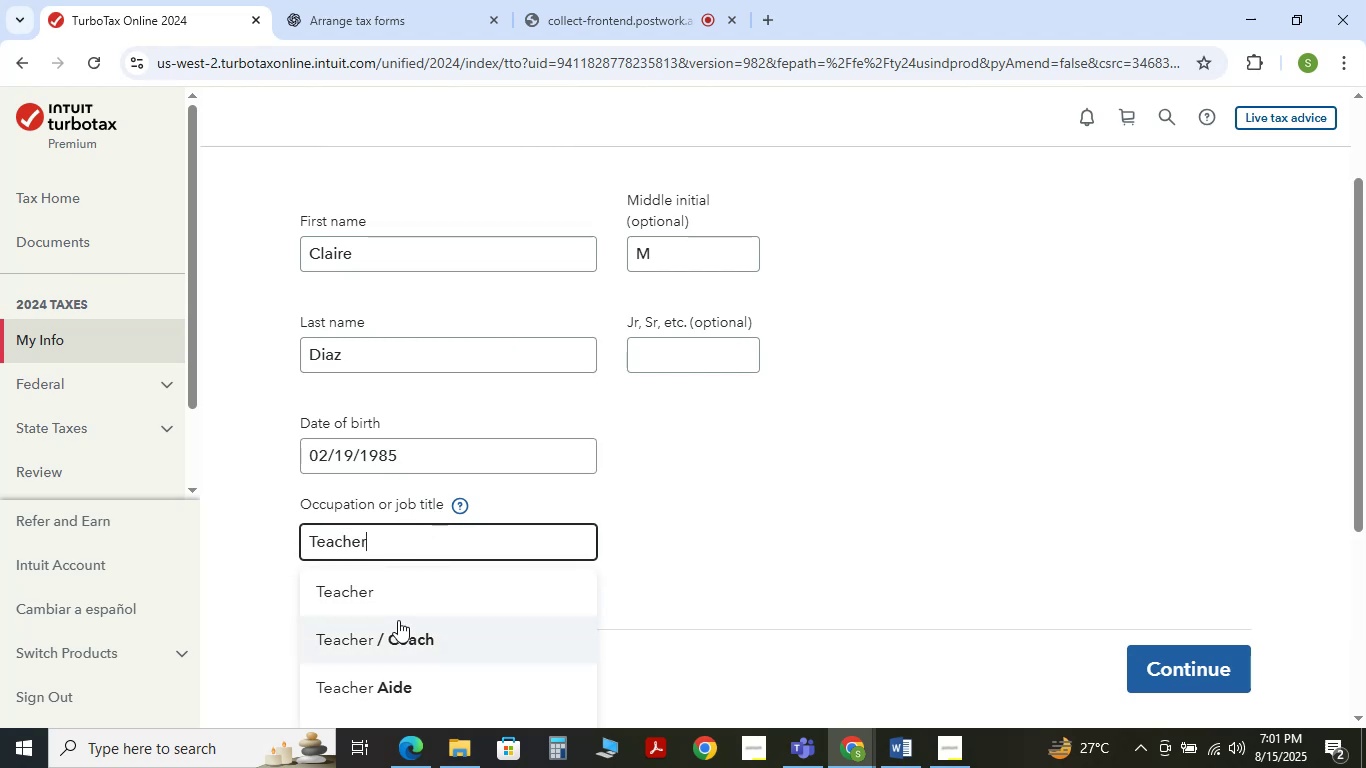 
left_click([401, 593])
 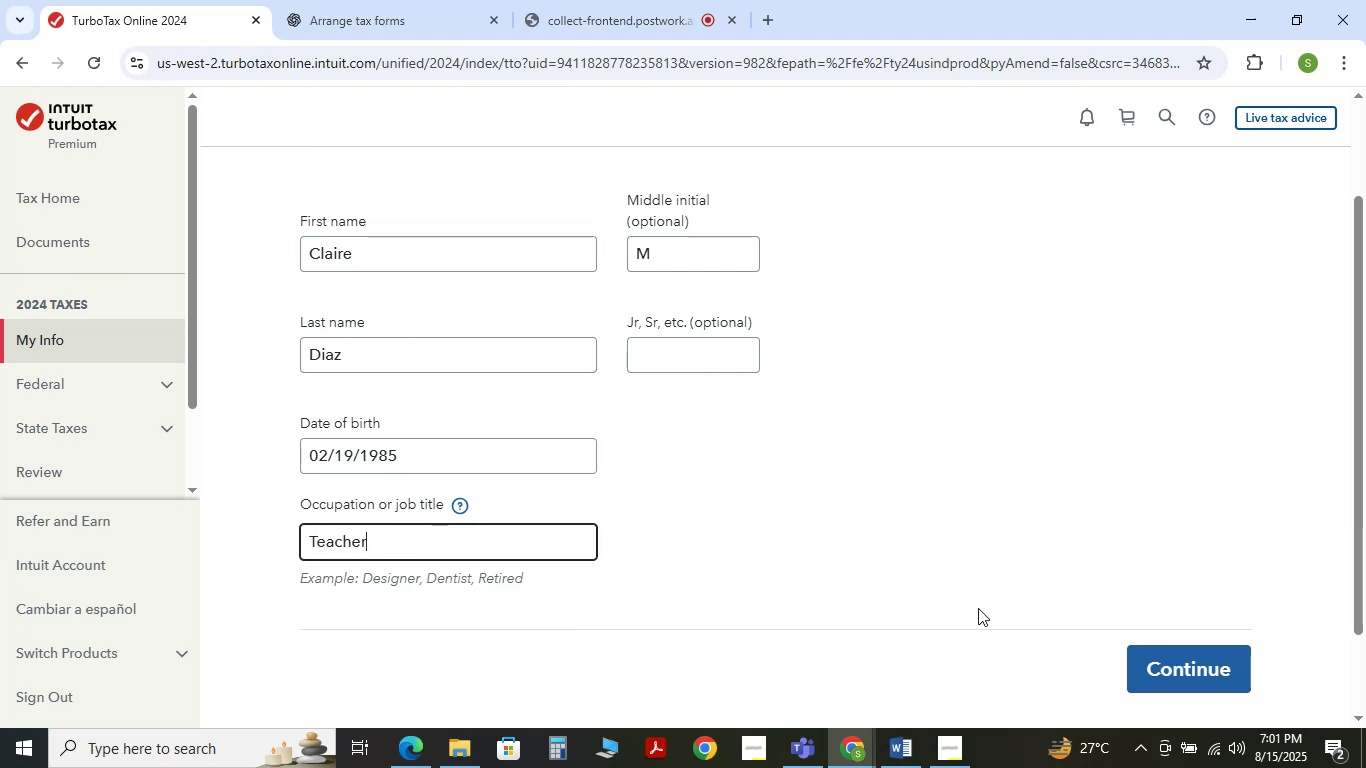 
scroll: coordinate [977, 597], scroll_direction: up, amount: 2.0
 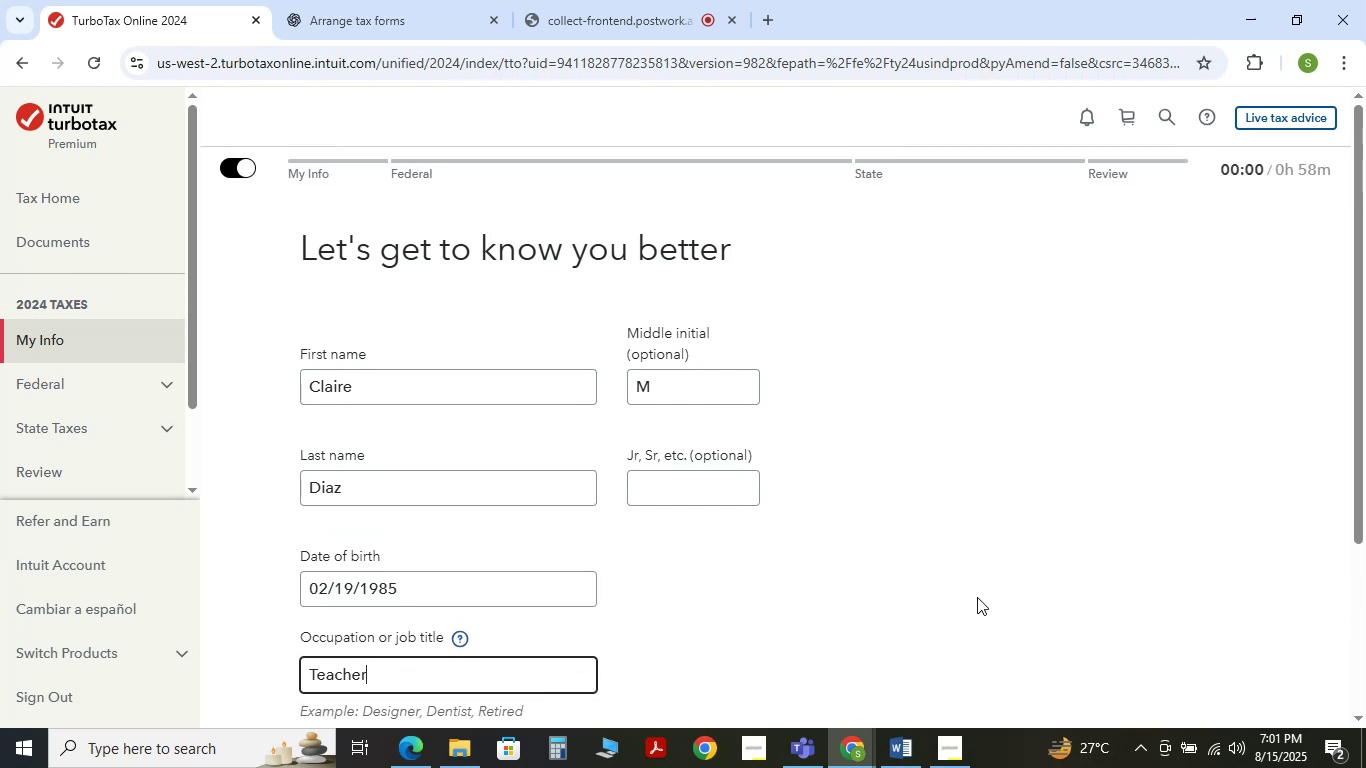 
scroll: coordinate [977, 597], scroll_direction: down, amount: 1.0
 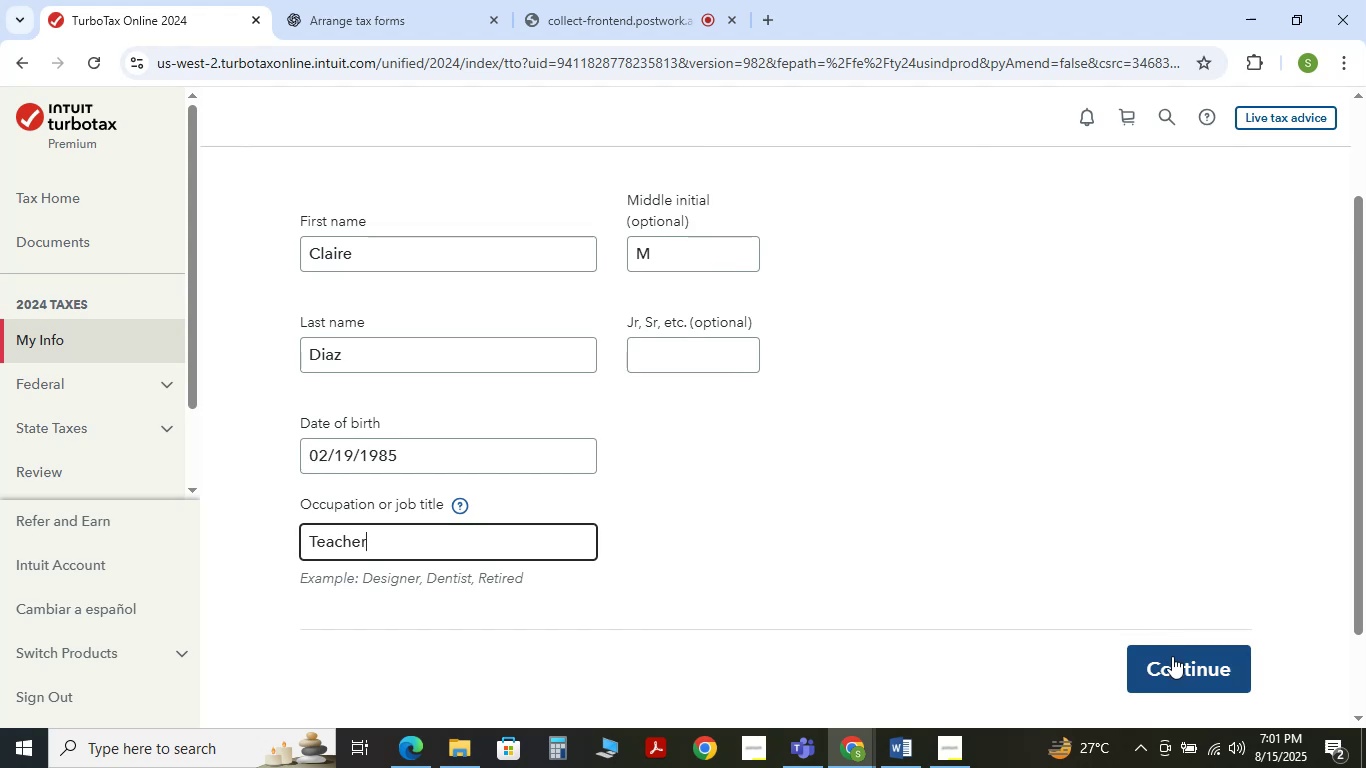 
left_click([1172, 656])
 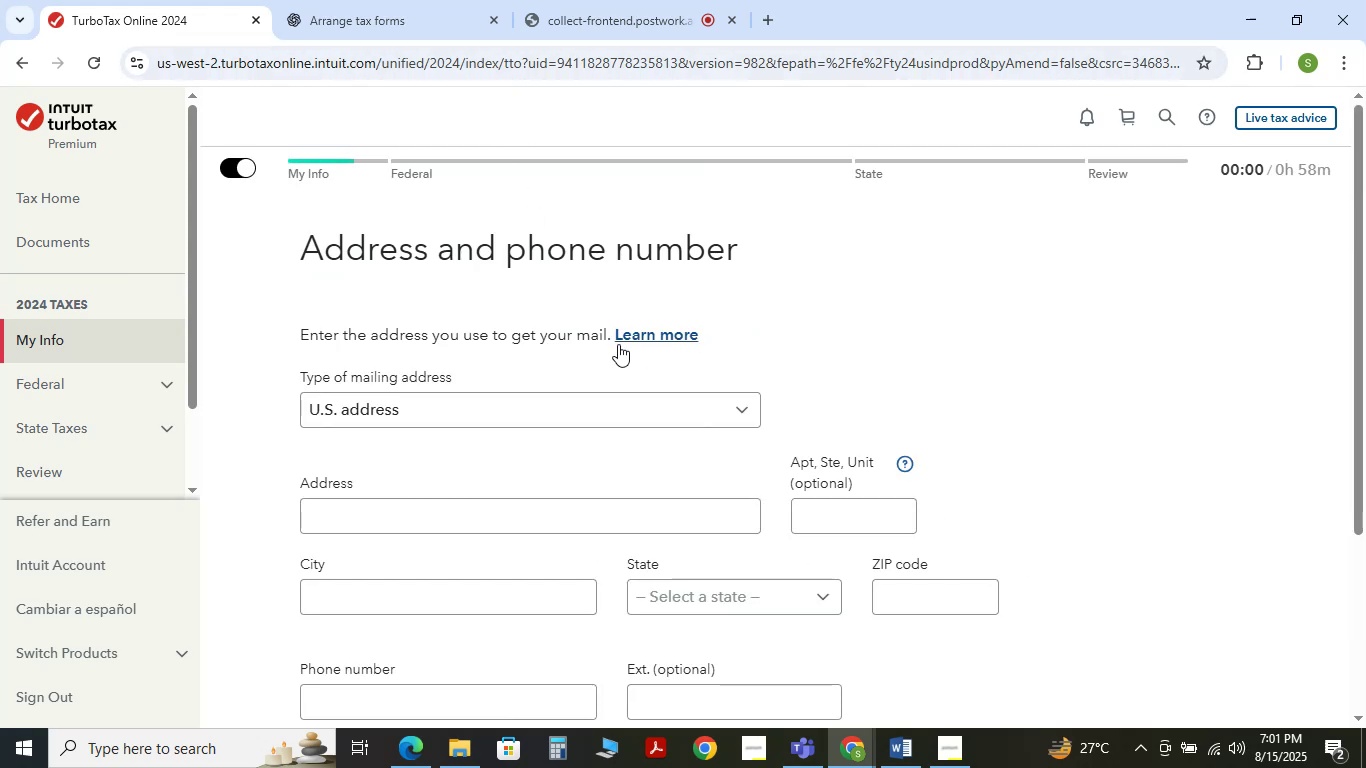 
scroll: coordinate [589, 361], scroll_direction: down, amount: 1.0
 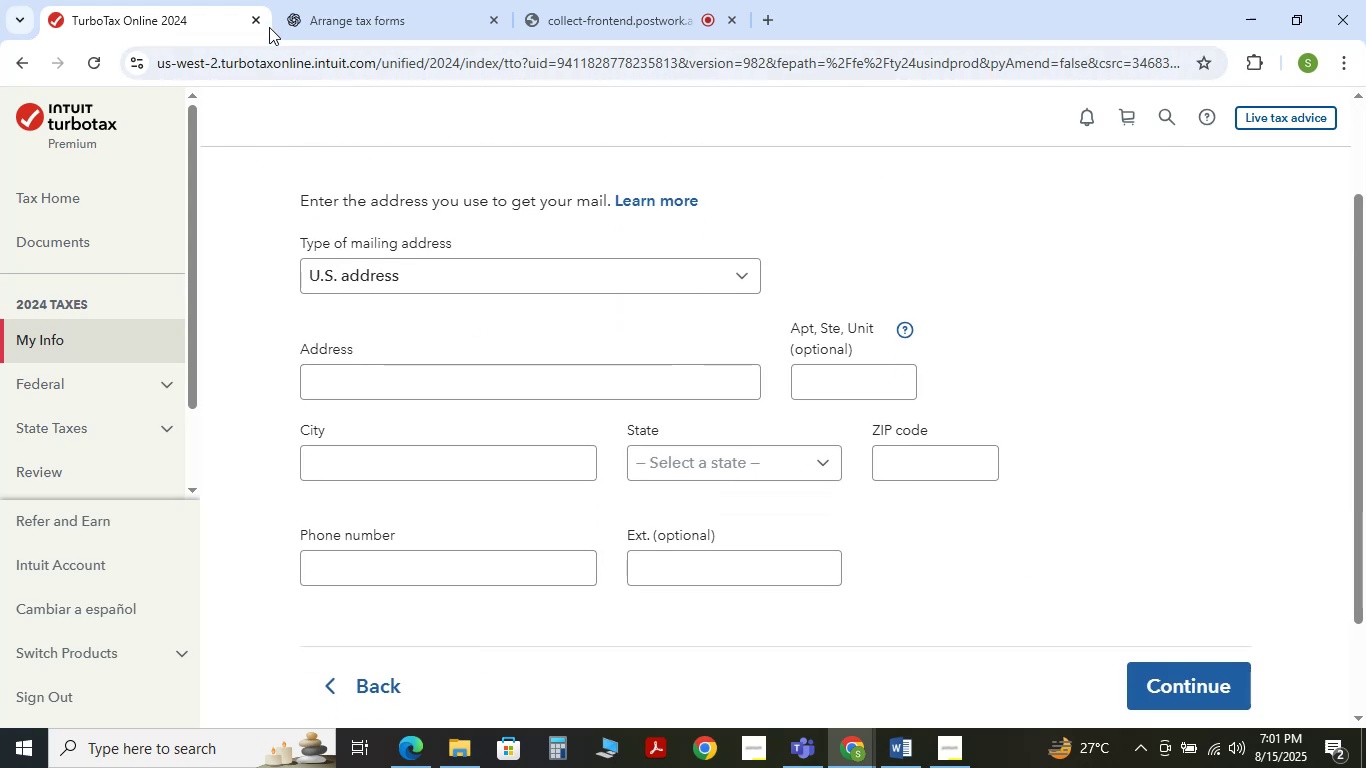 
left_click([327, 12])
 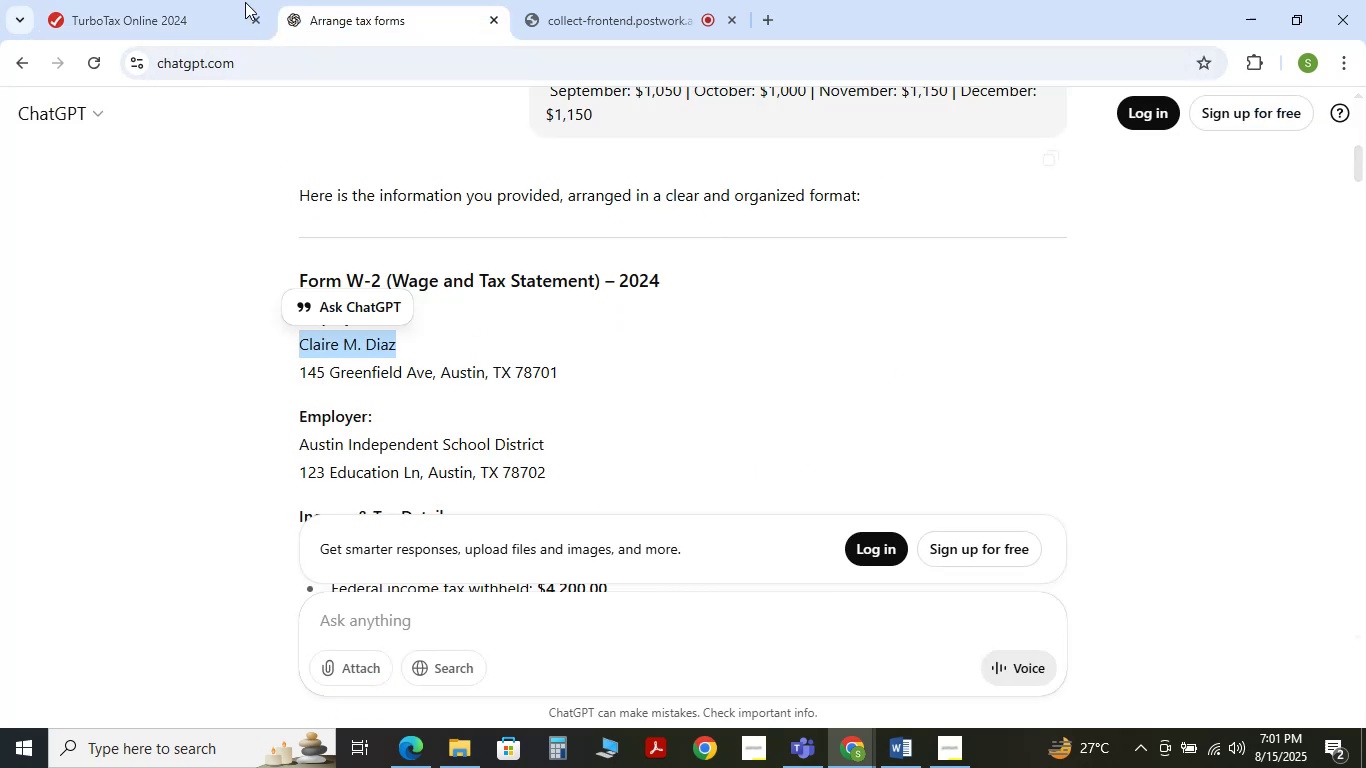 
left_click([188, 0])
 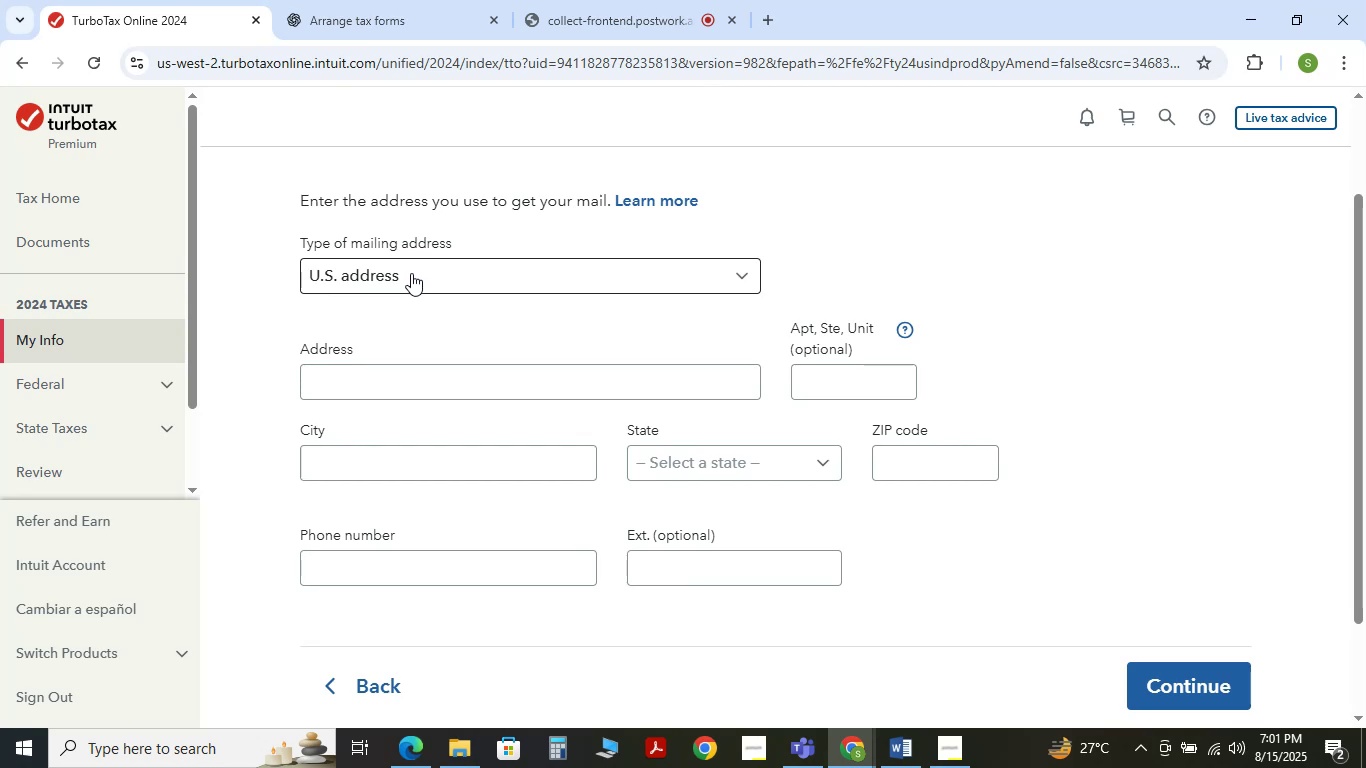 
left_click([303, 0])
 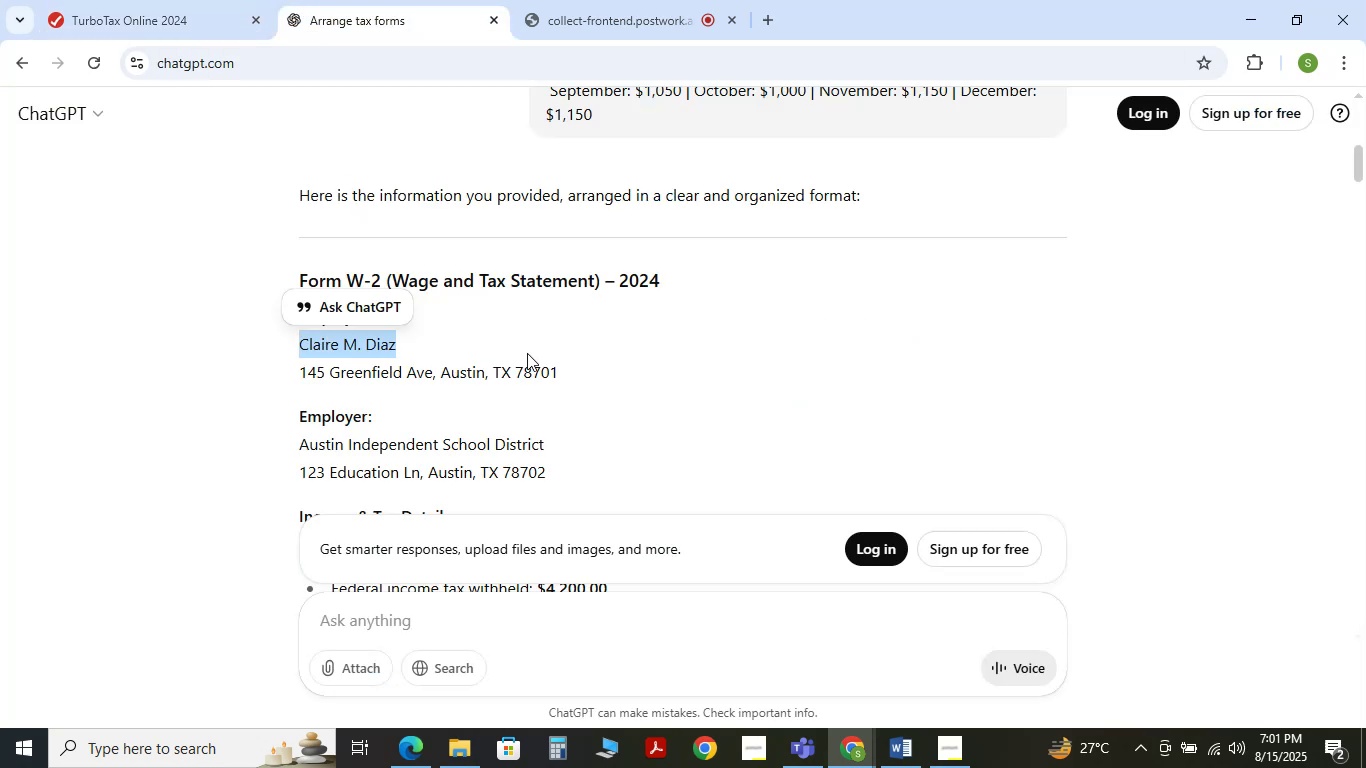 
left_click([528, 353])
 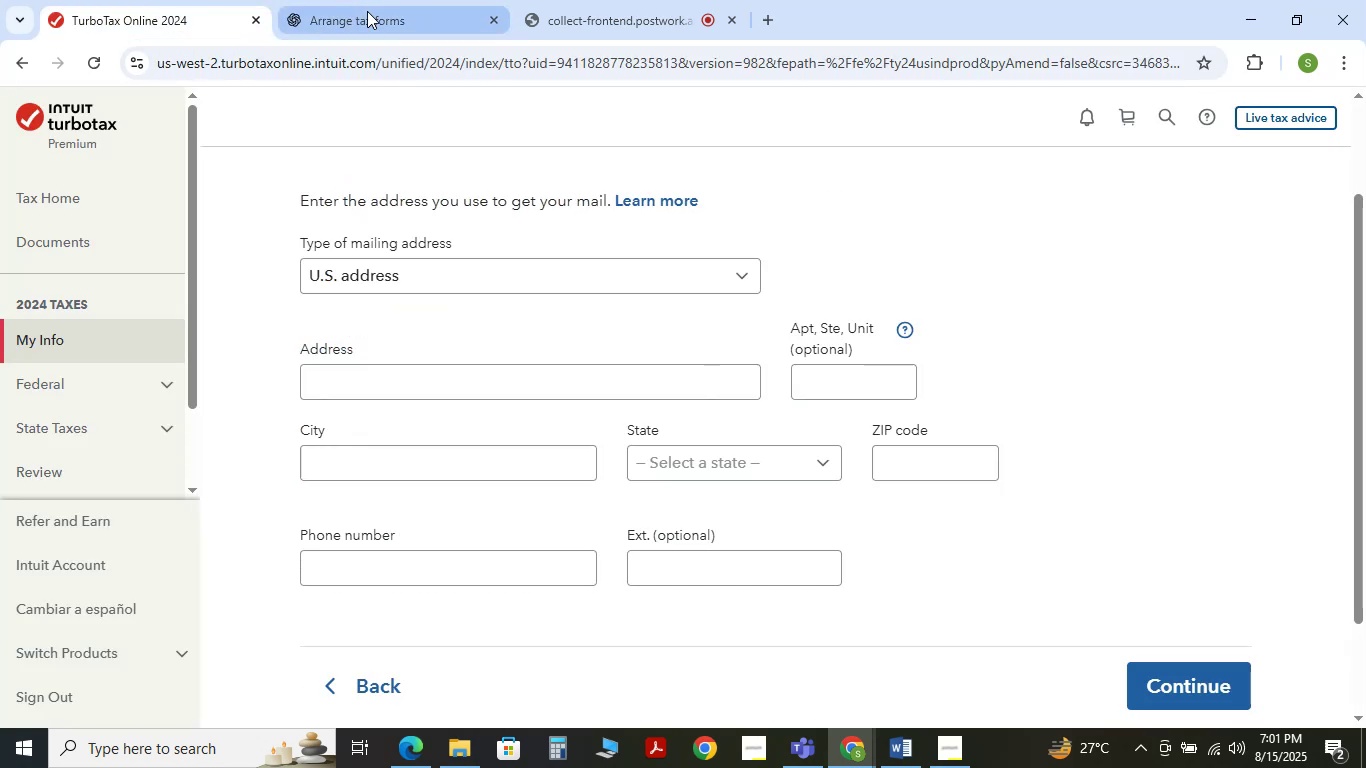 
left_click([387, 11])
 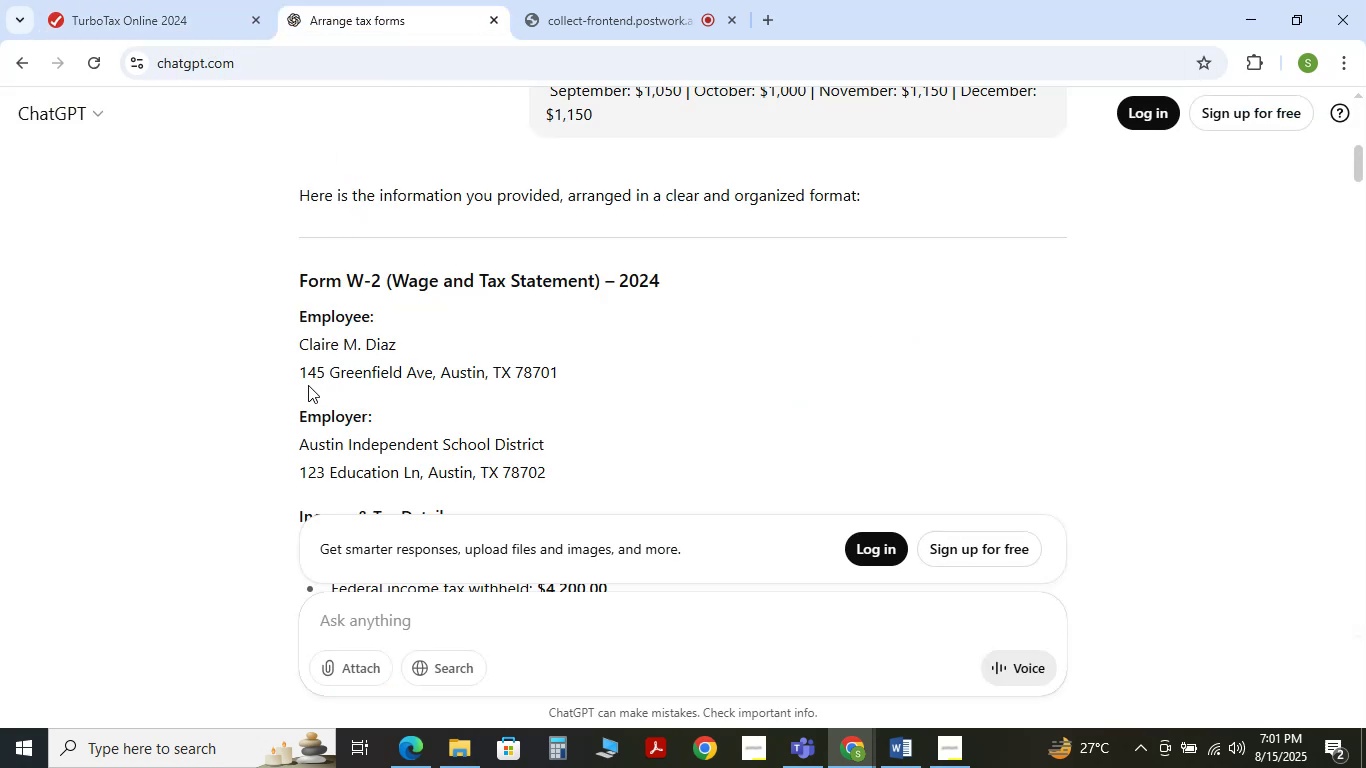 
left_click_drag(start_coordinate=[297, 374], to_coordinate=[430, 376])
 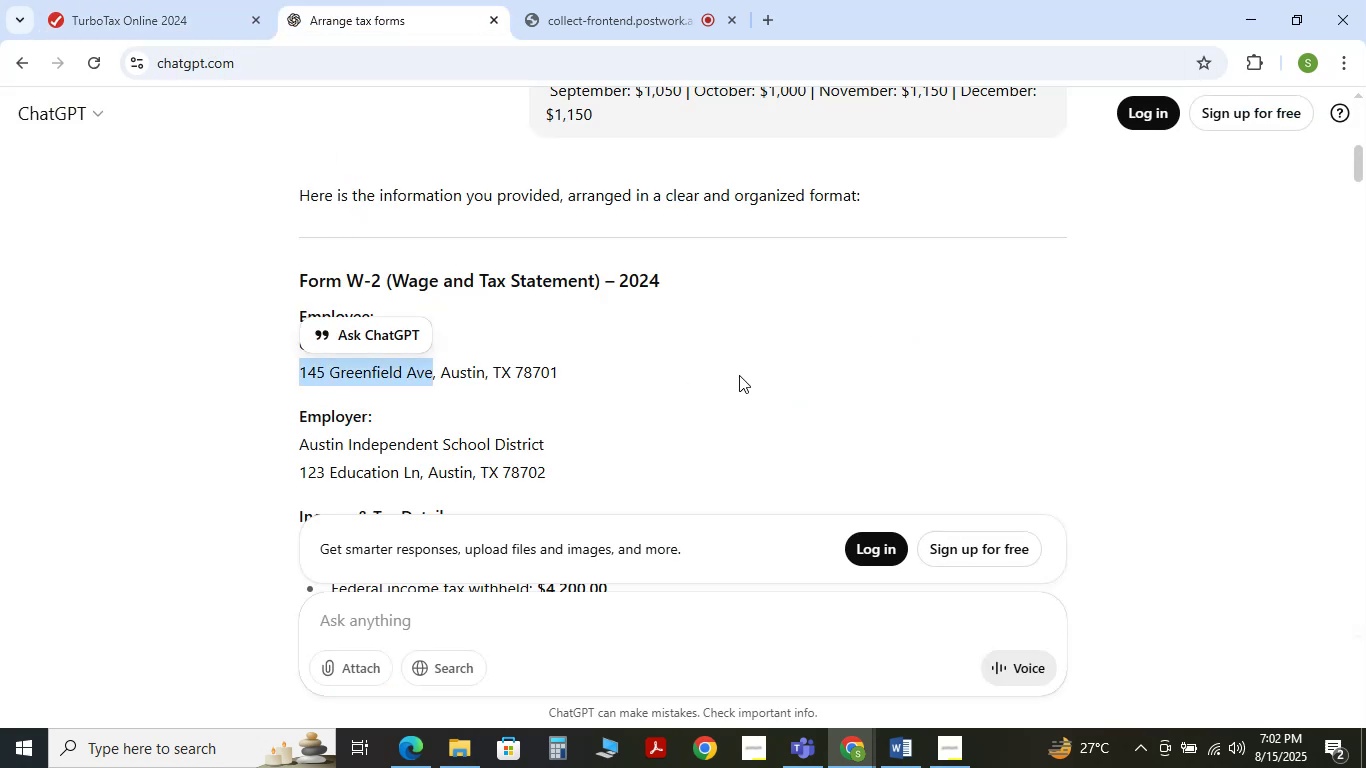 
key(Control+C)
 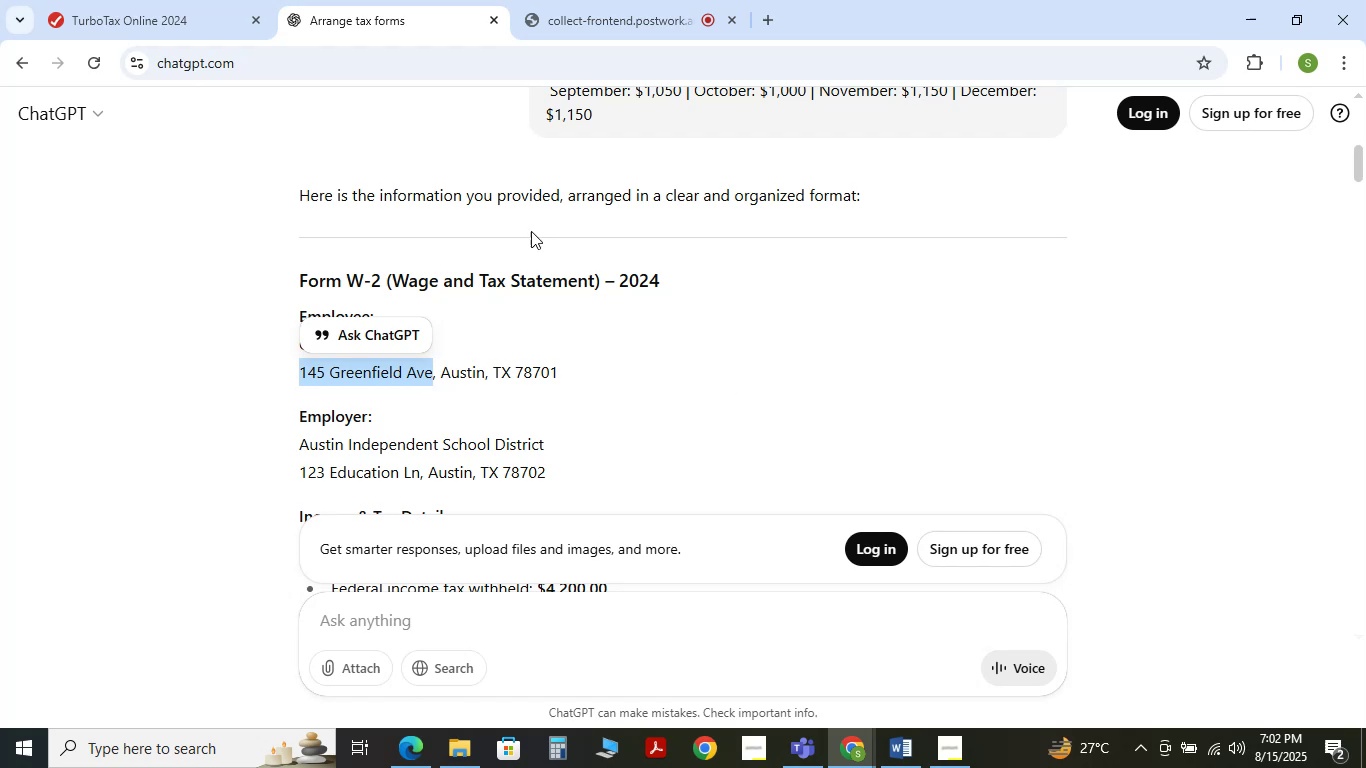 
key(Control+C)
 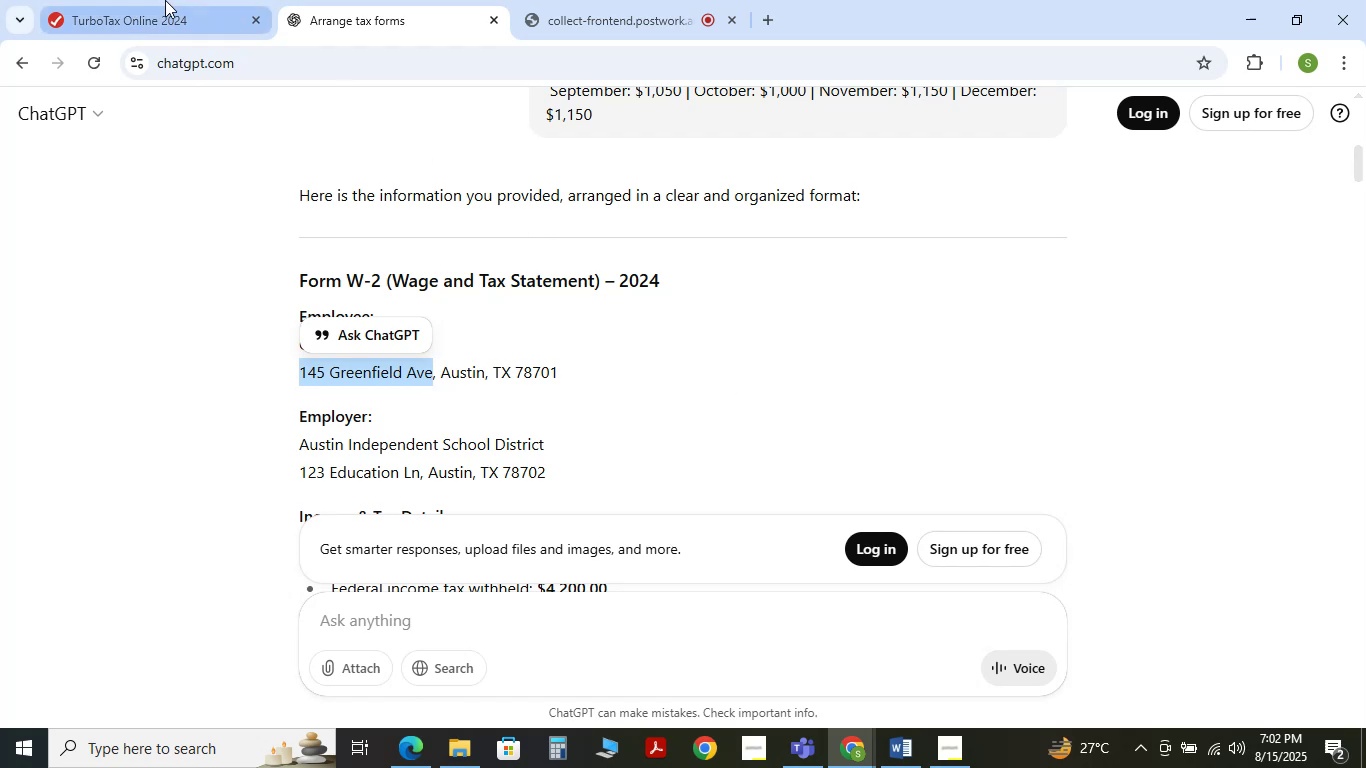 
left_click([162, 0])
 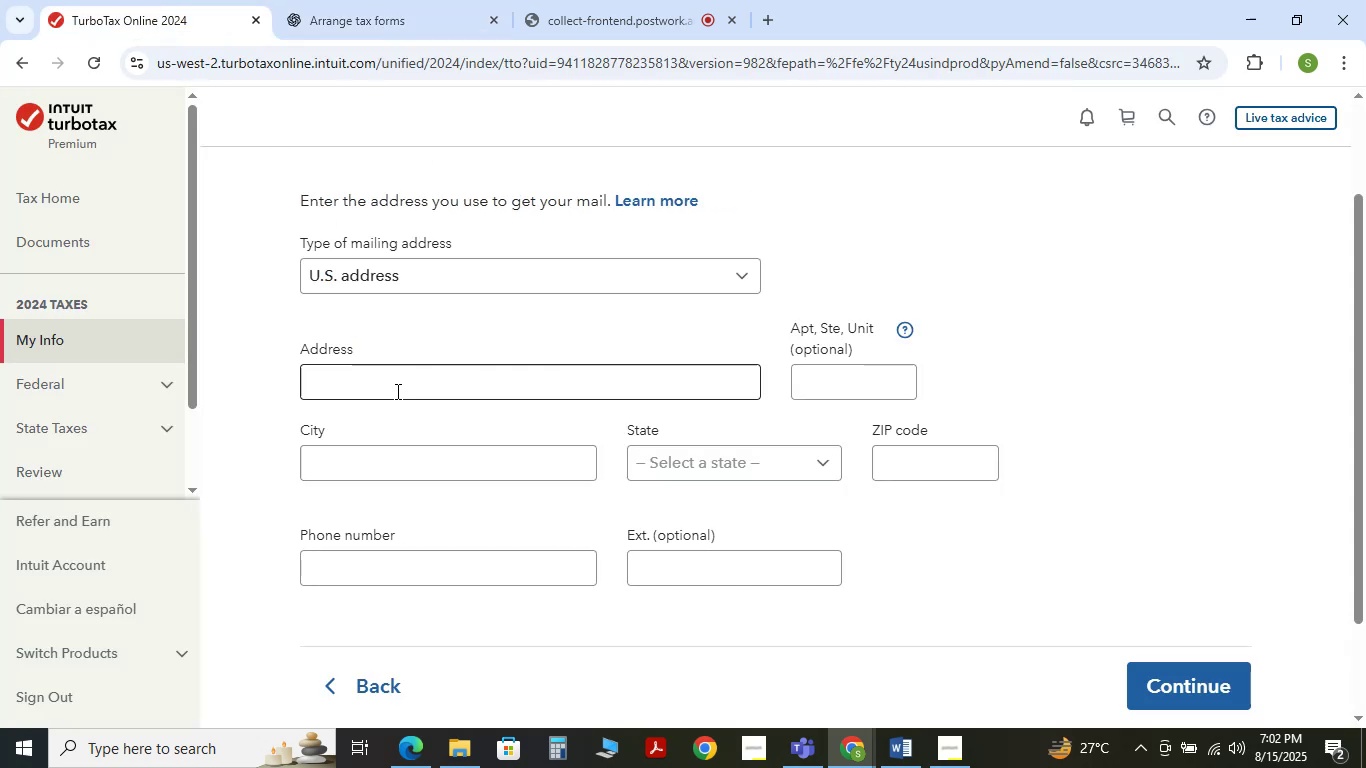 
left_click([383, 371])
 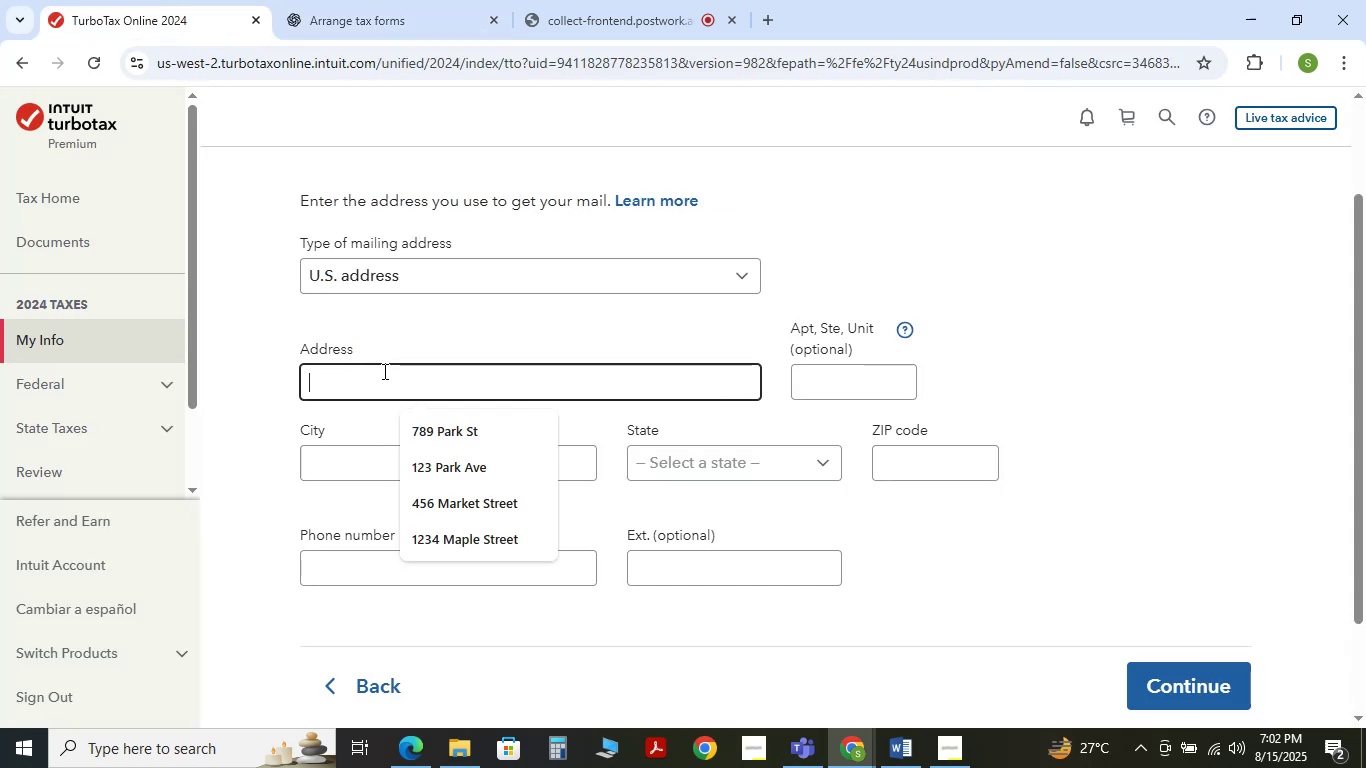 
key(Control+V)
 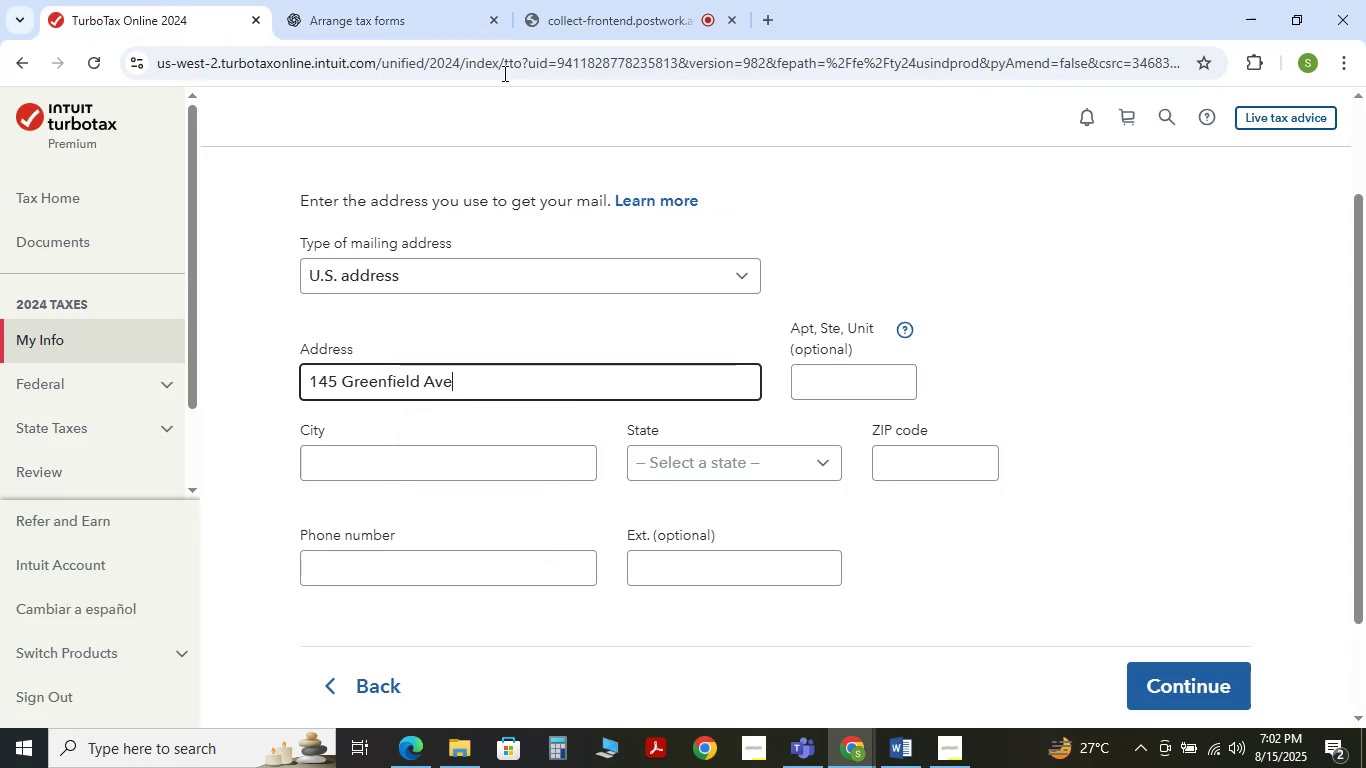 
left_click([428, 13])
 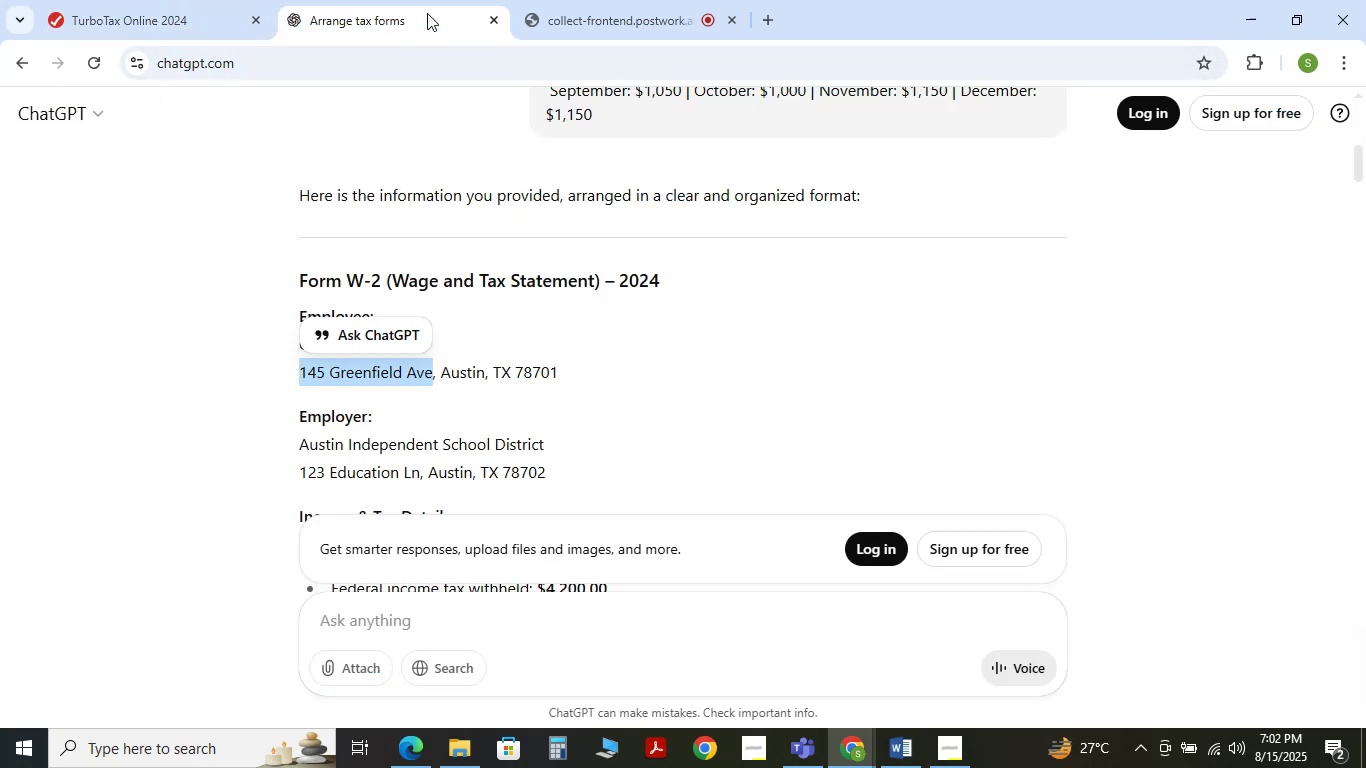 
left_click([192, 0])
 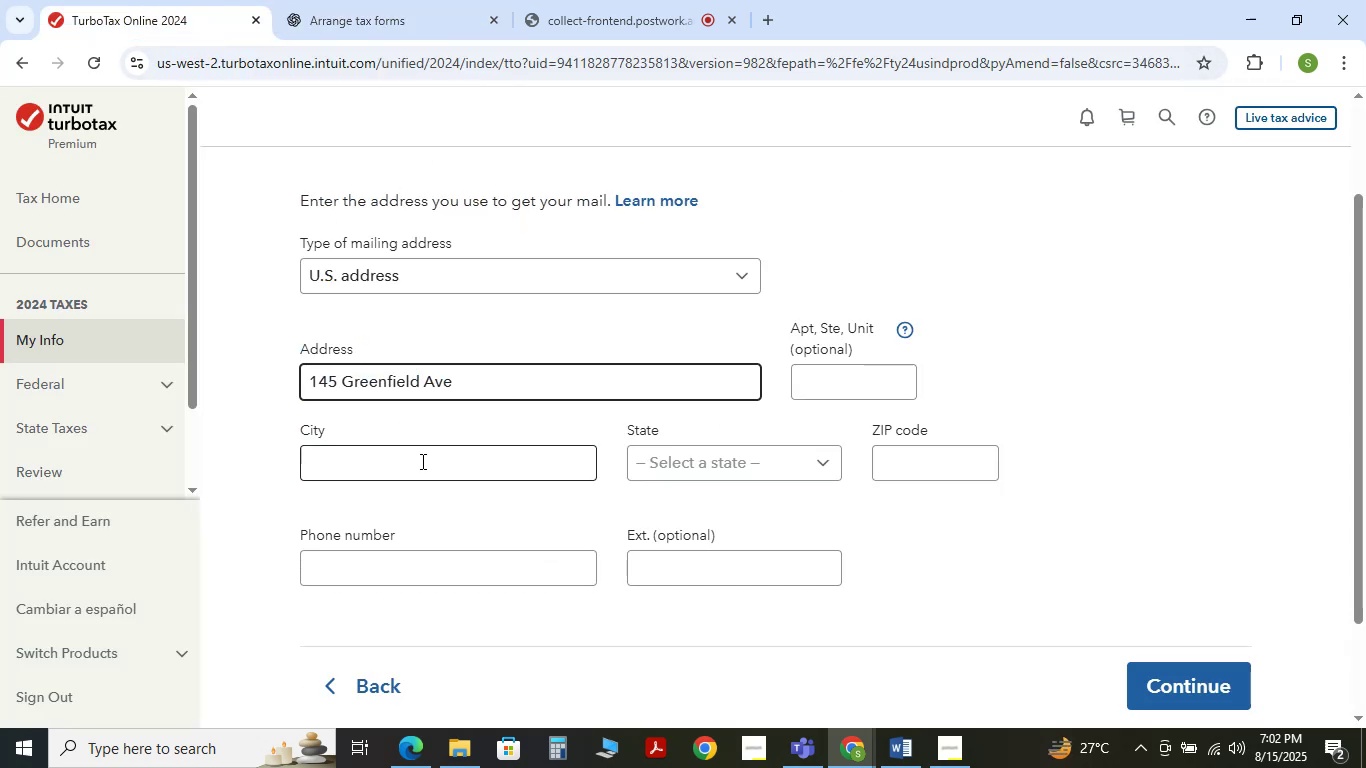 
left_click([421, 462])
 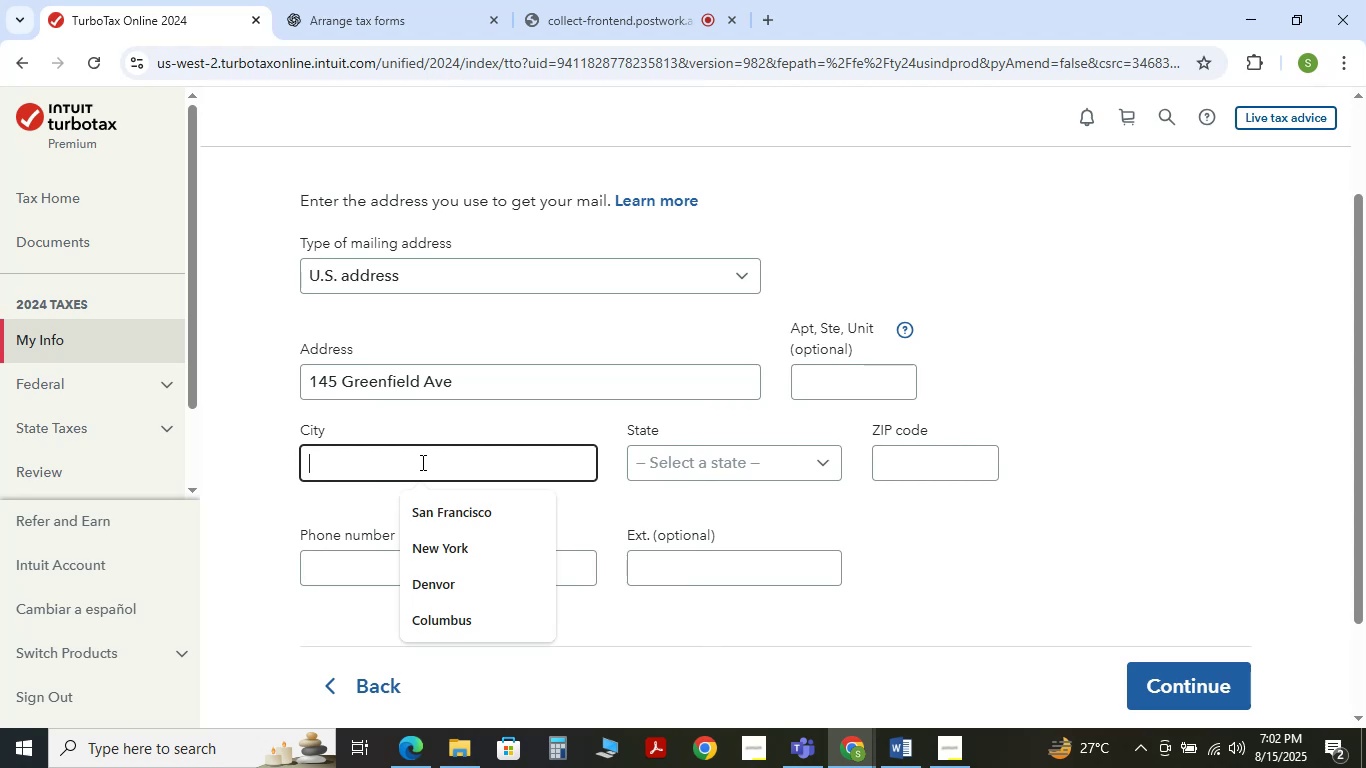 
type(austi)
 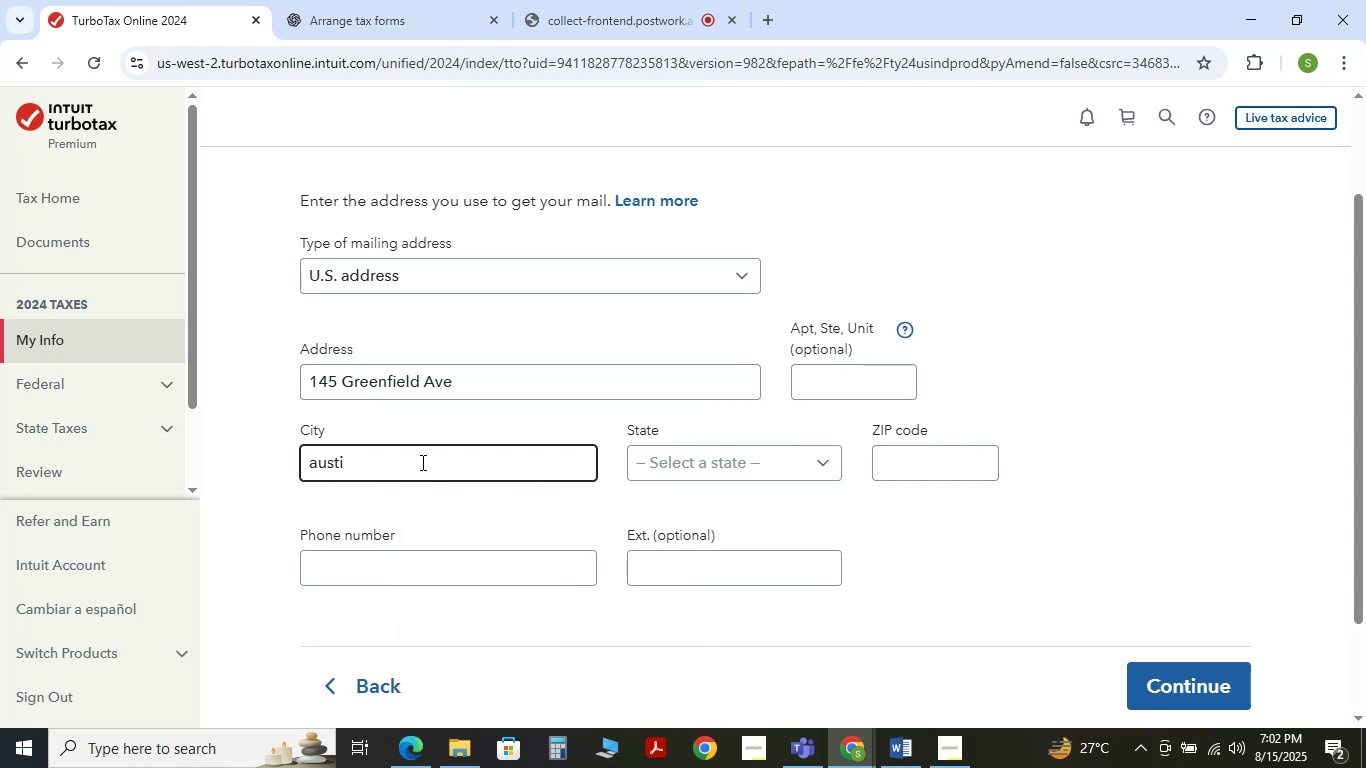 
hold_key(key=Backspace, duration=0.73)
 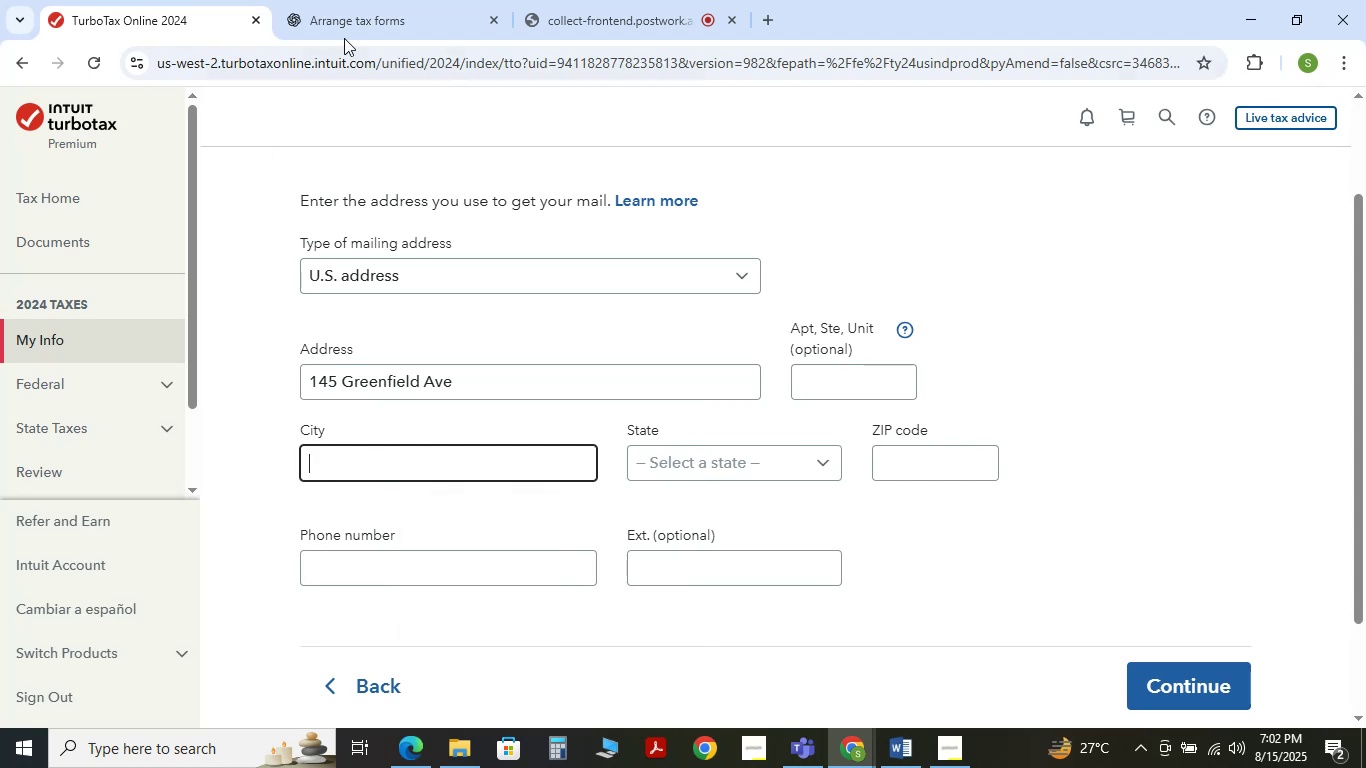 
left_click([345, 11])
 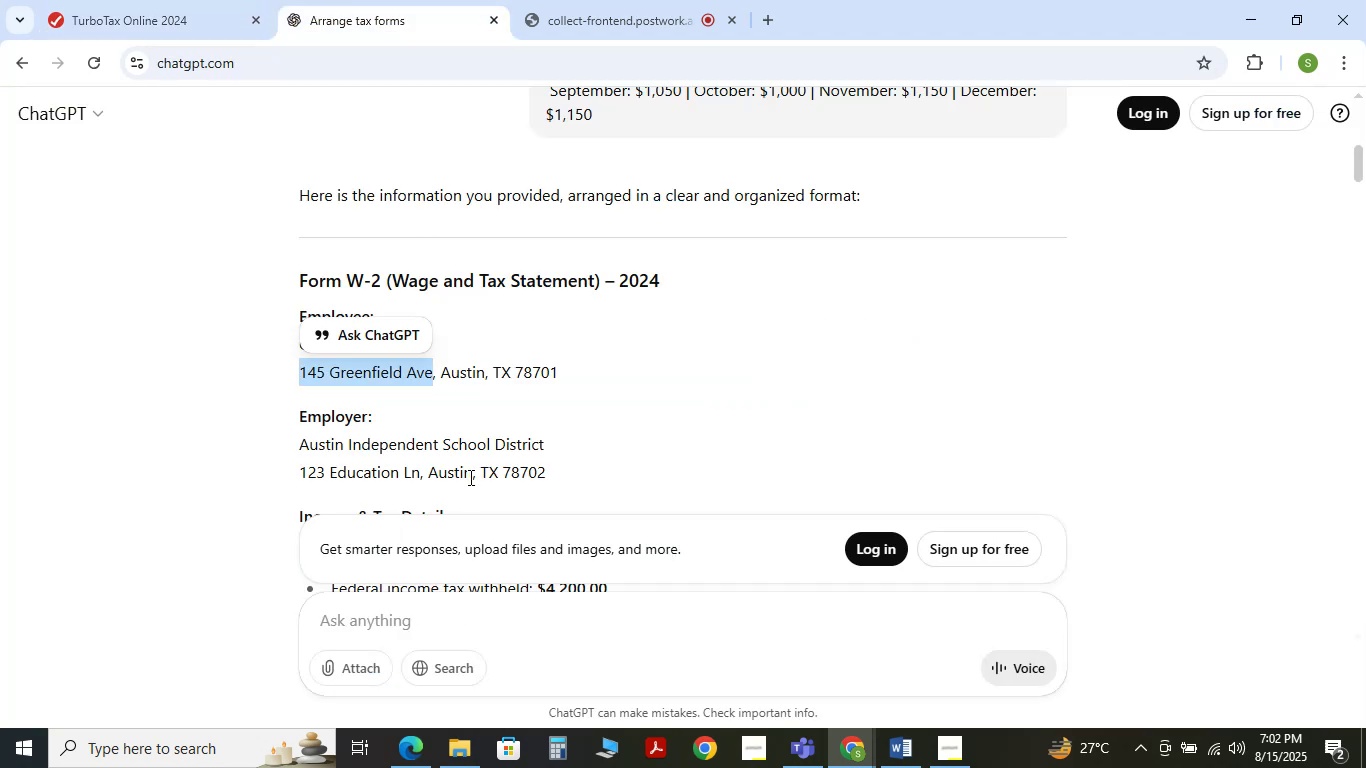 
left_click_drag(start_coordinate=[469, 477], to_coordinate=[430, 480])
 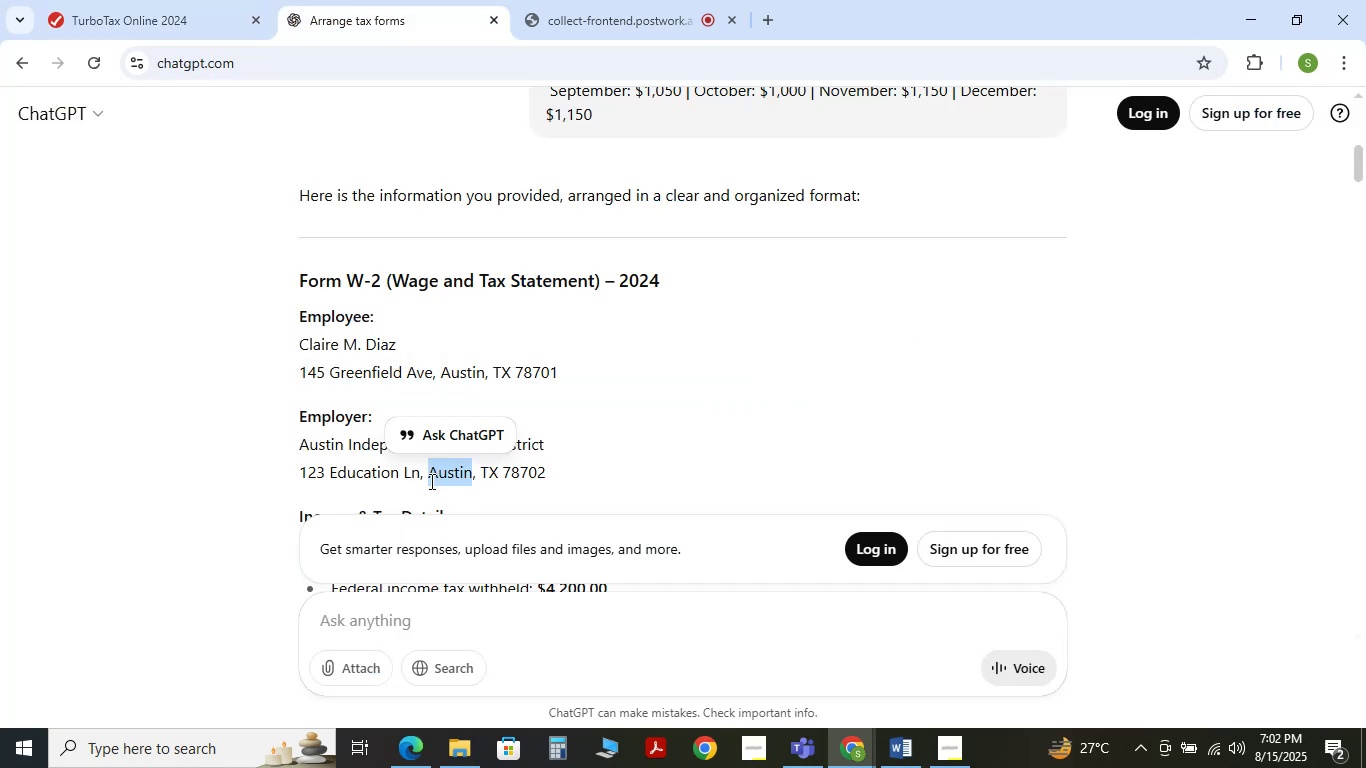 
key(Control+C)
 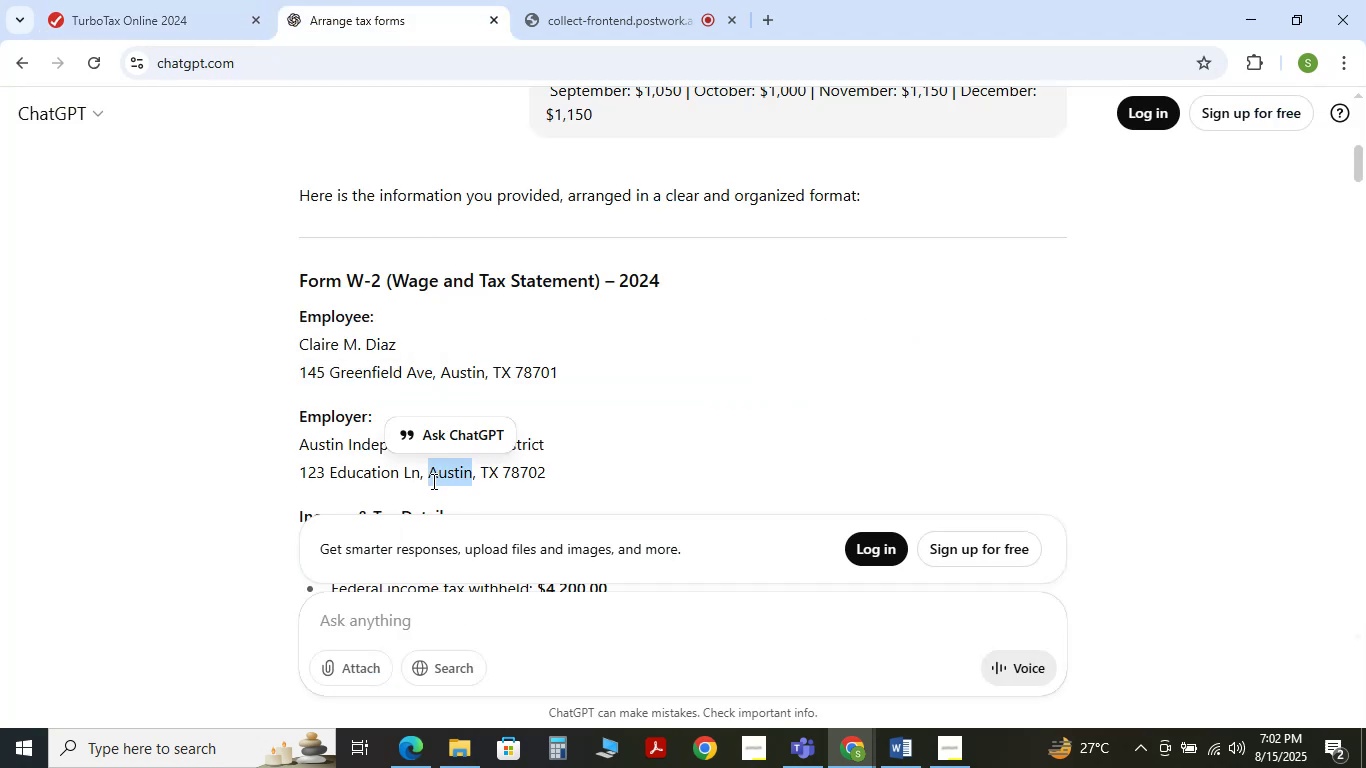 
key(Control+C)
 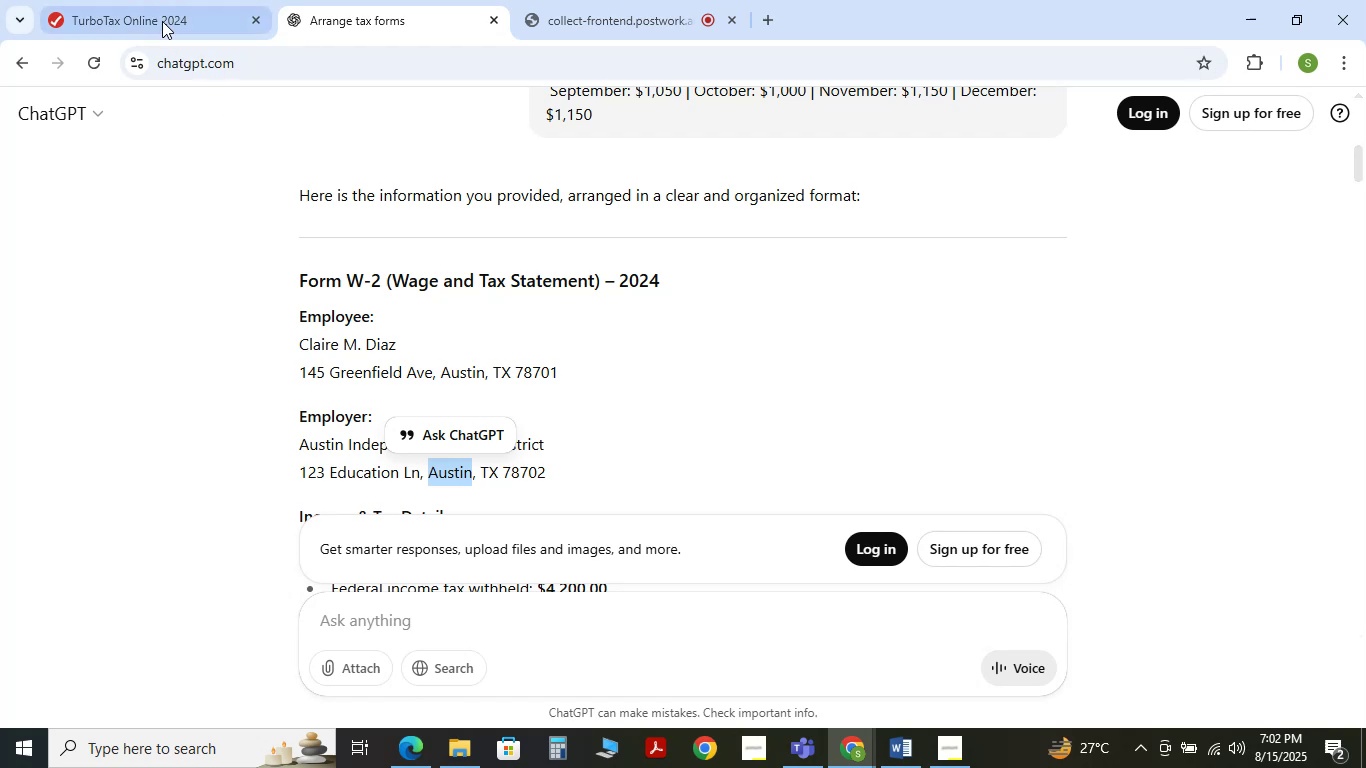 
left_click([157, 13])
 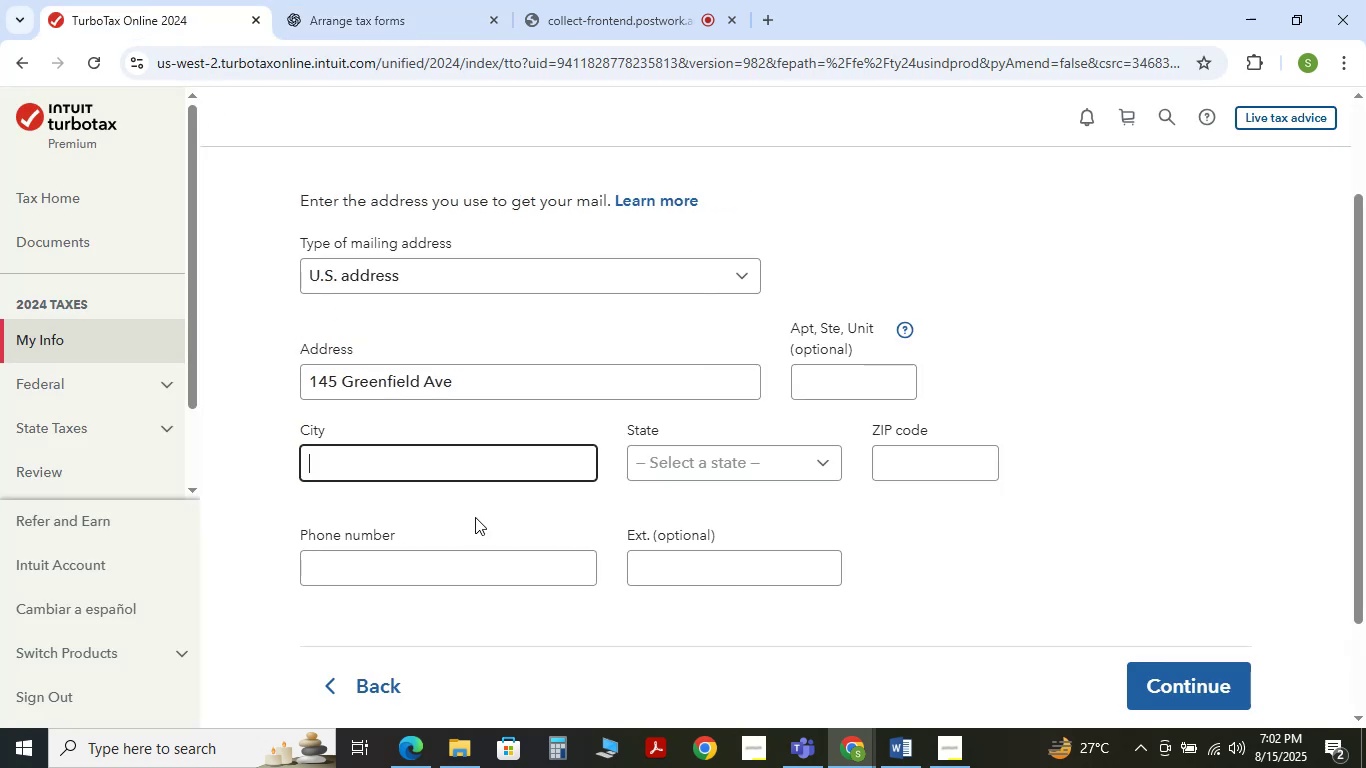 
key(Control+V)
 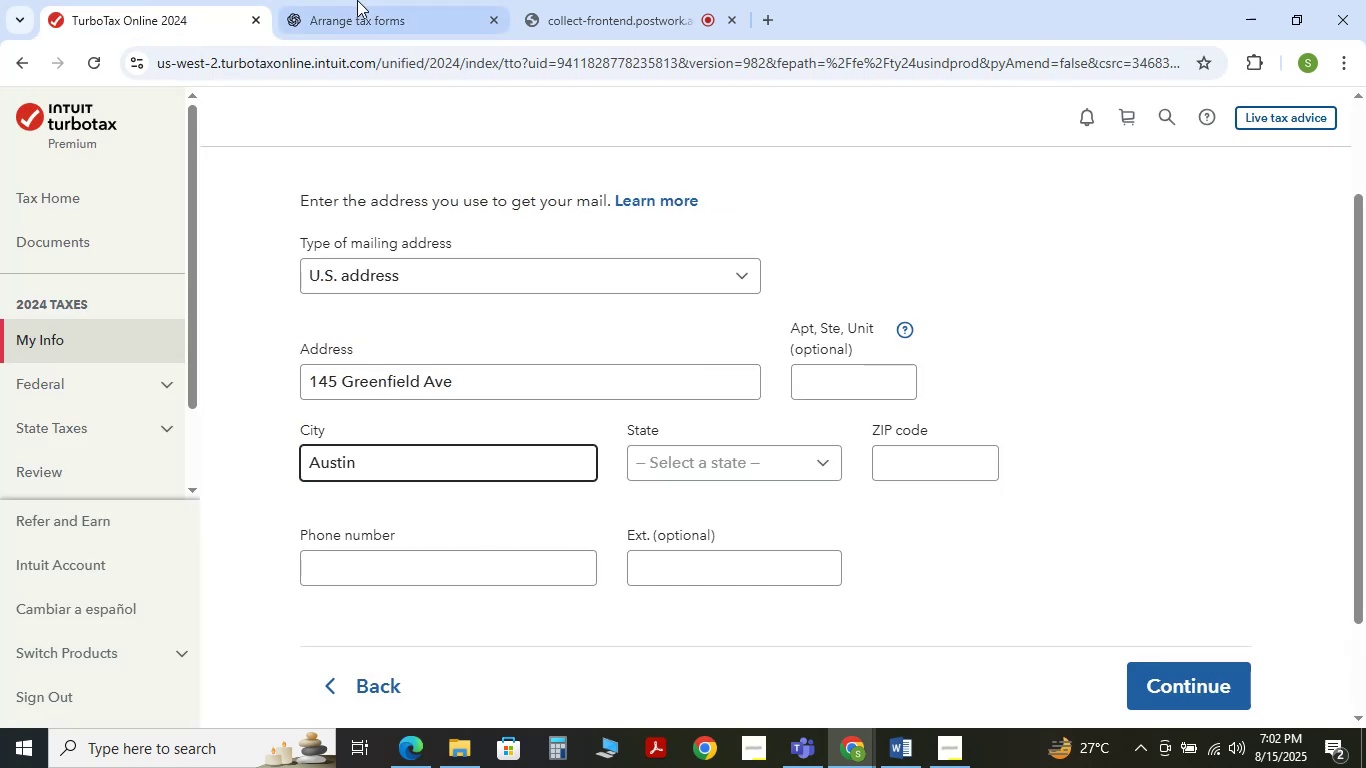 
left_click([355, 0])
 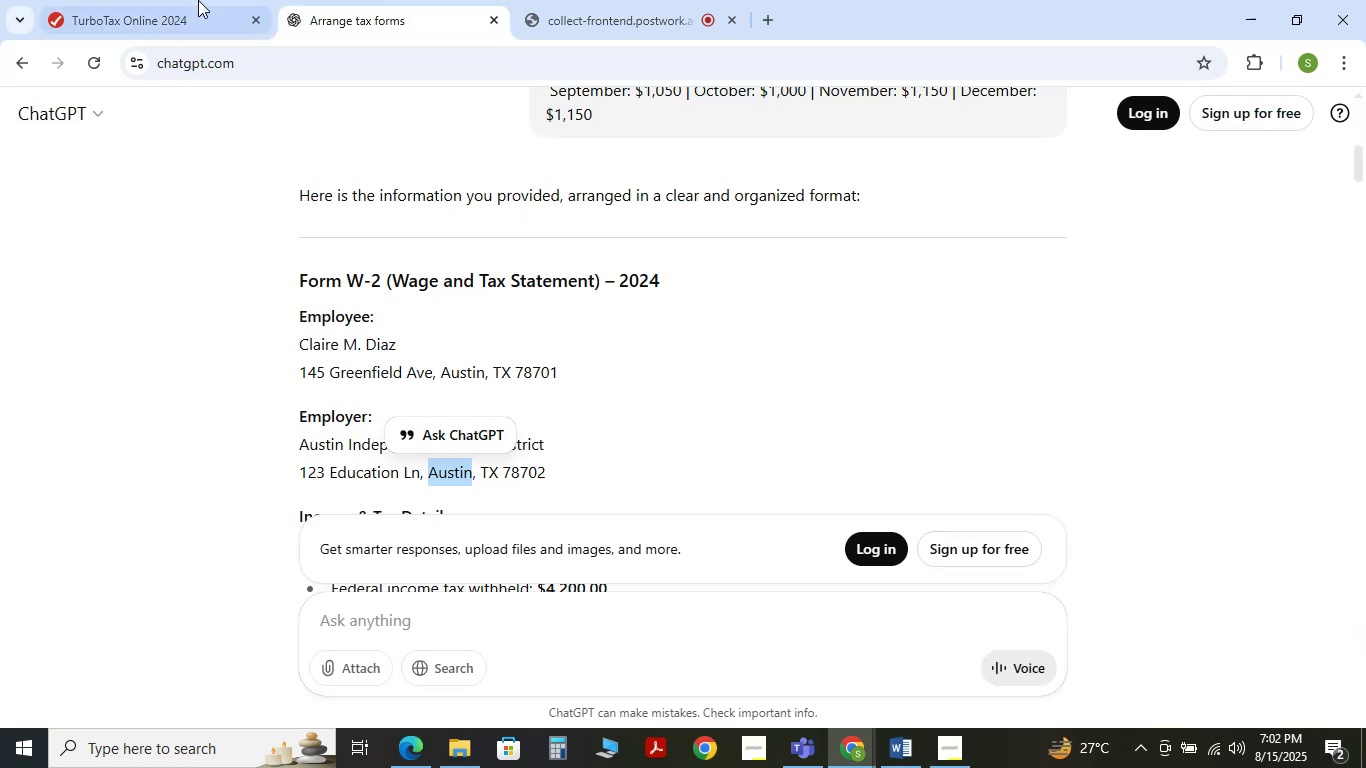 
left_click([172, 0])
 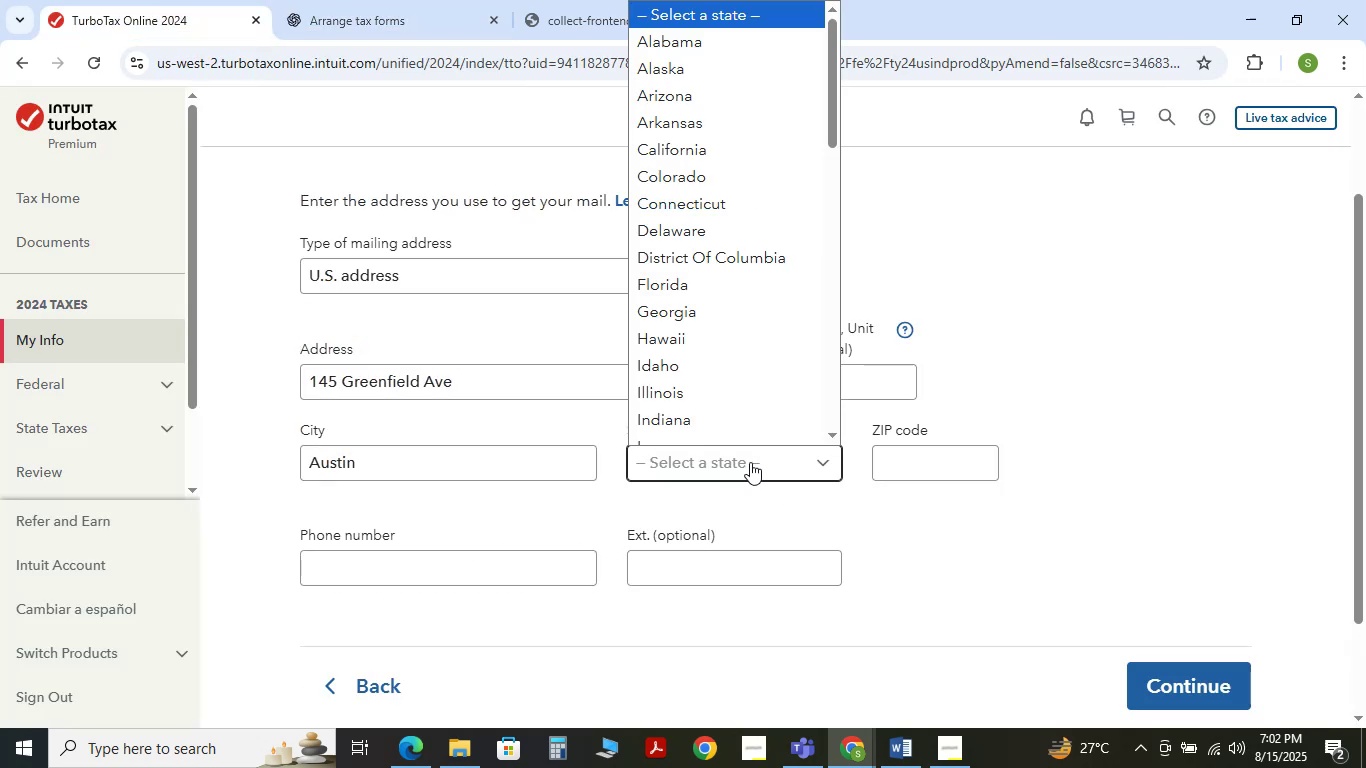 
type(tax)
 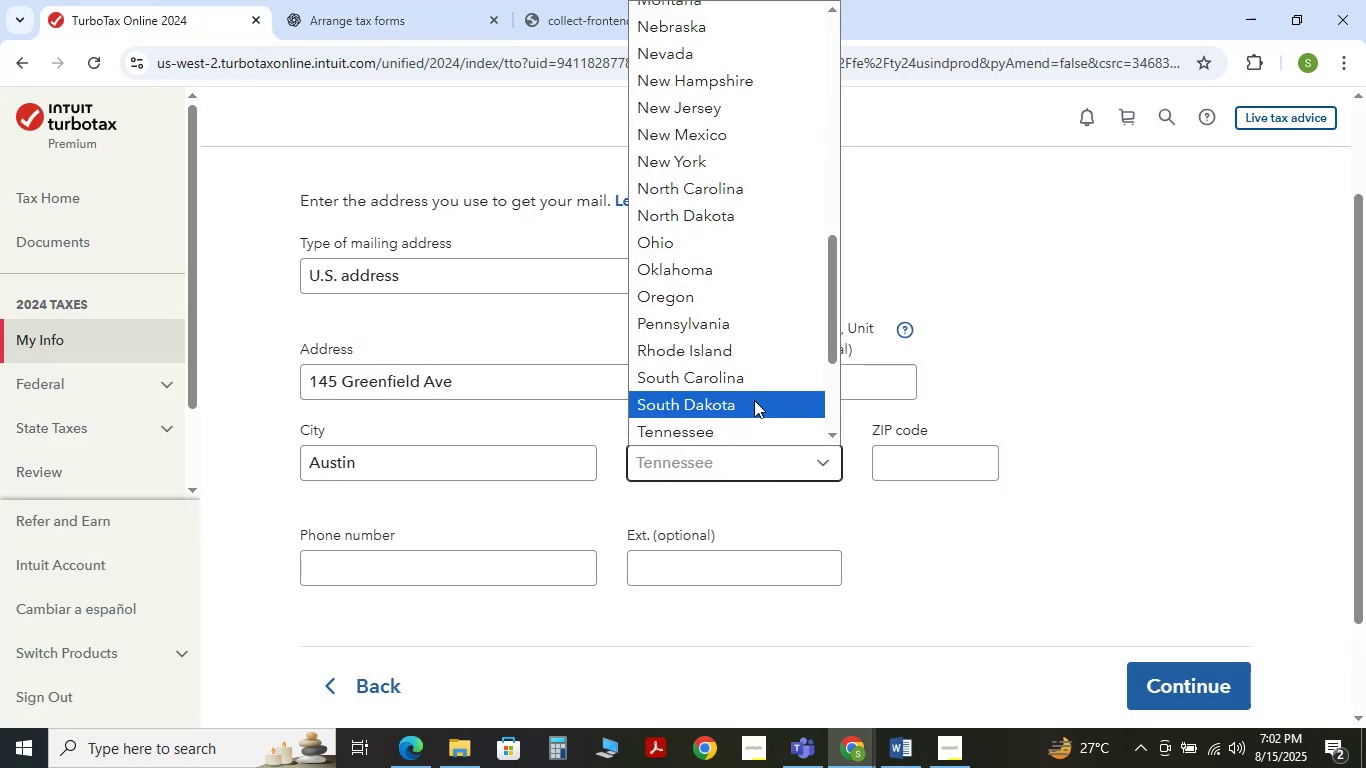 
scroll: coordinate [737, 302], scroll_direction: down, amount: 2.0
 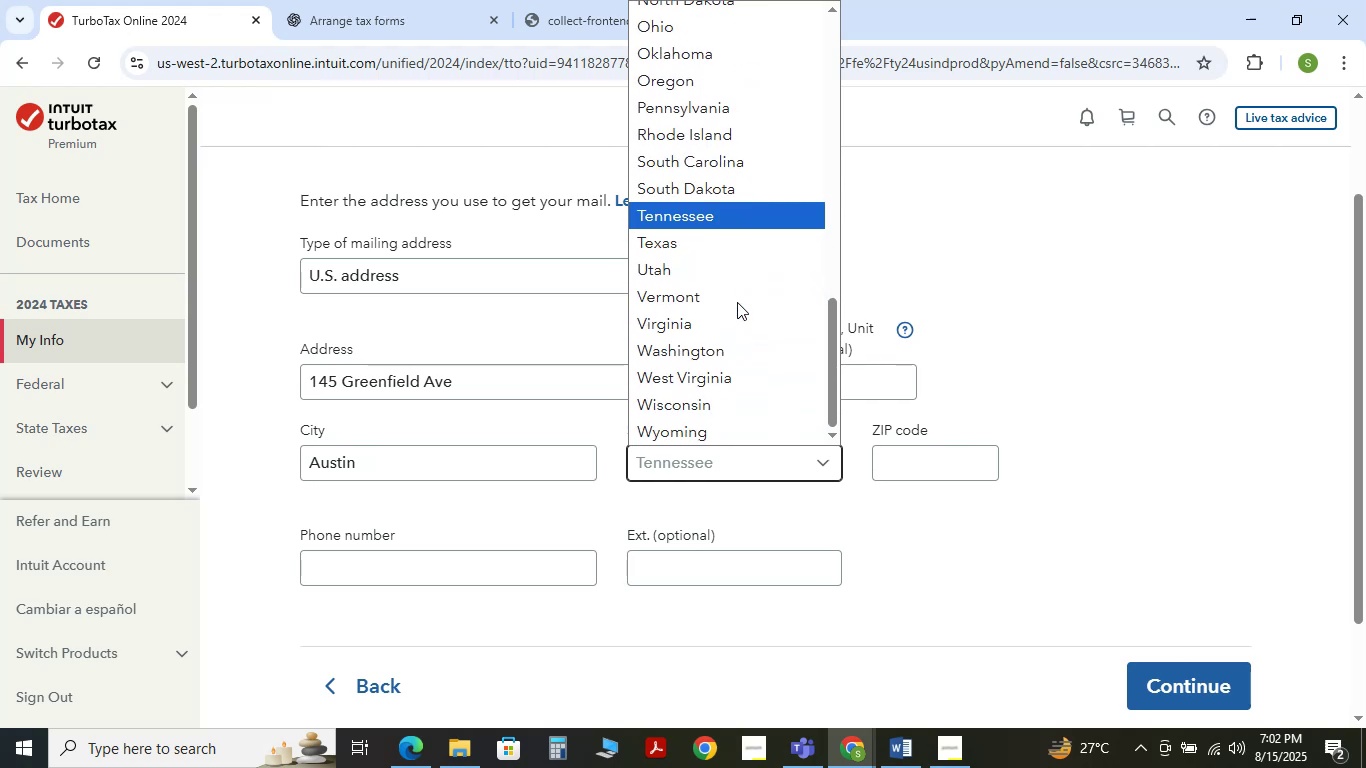 
left_click([713, 251])
 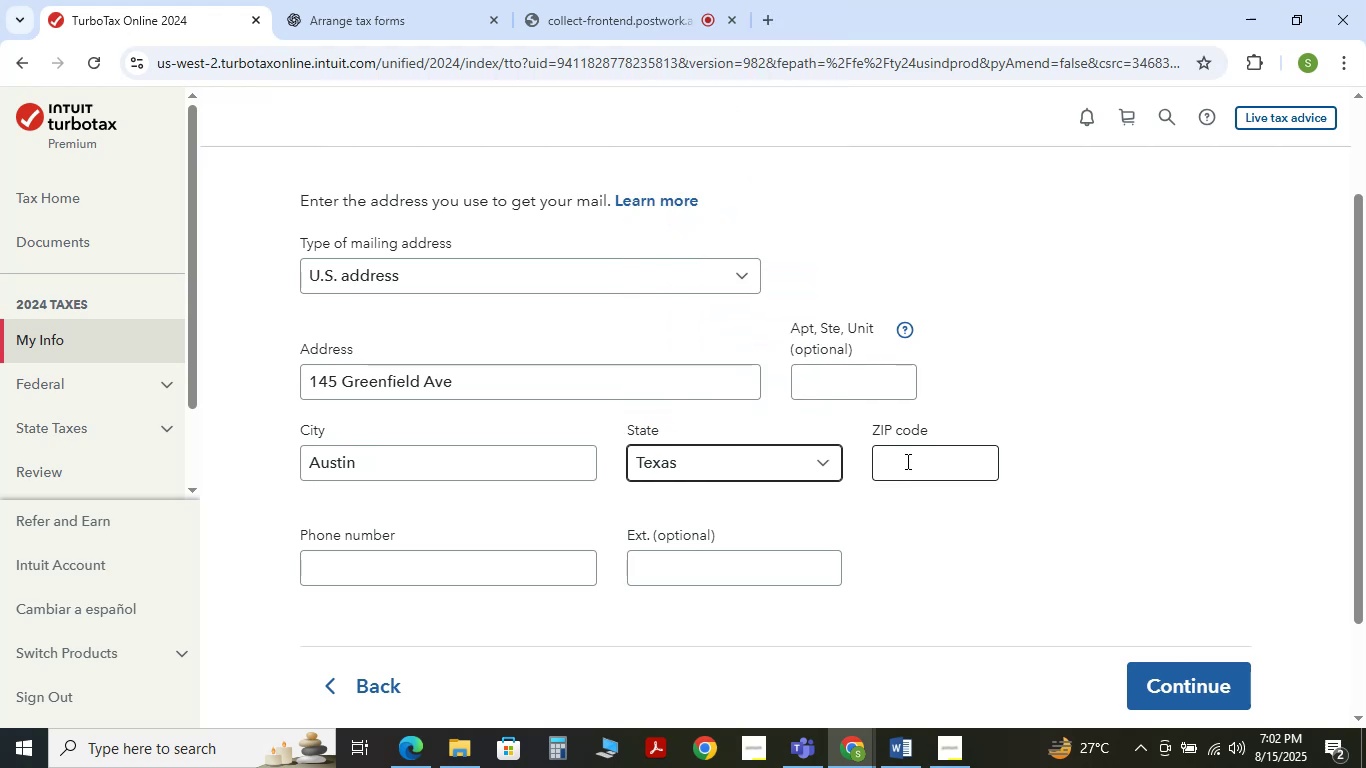 
left_click([918, 460])
 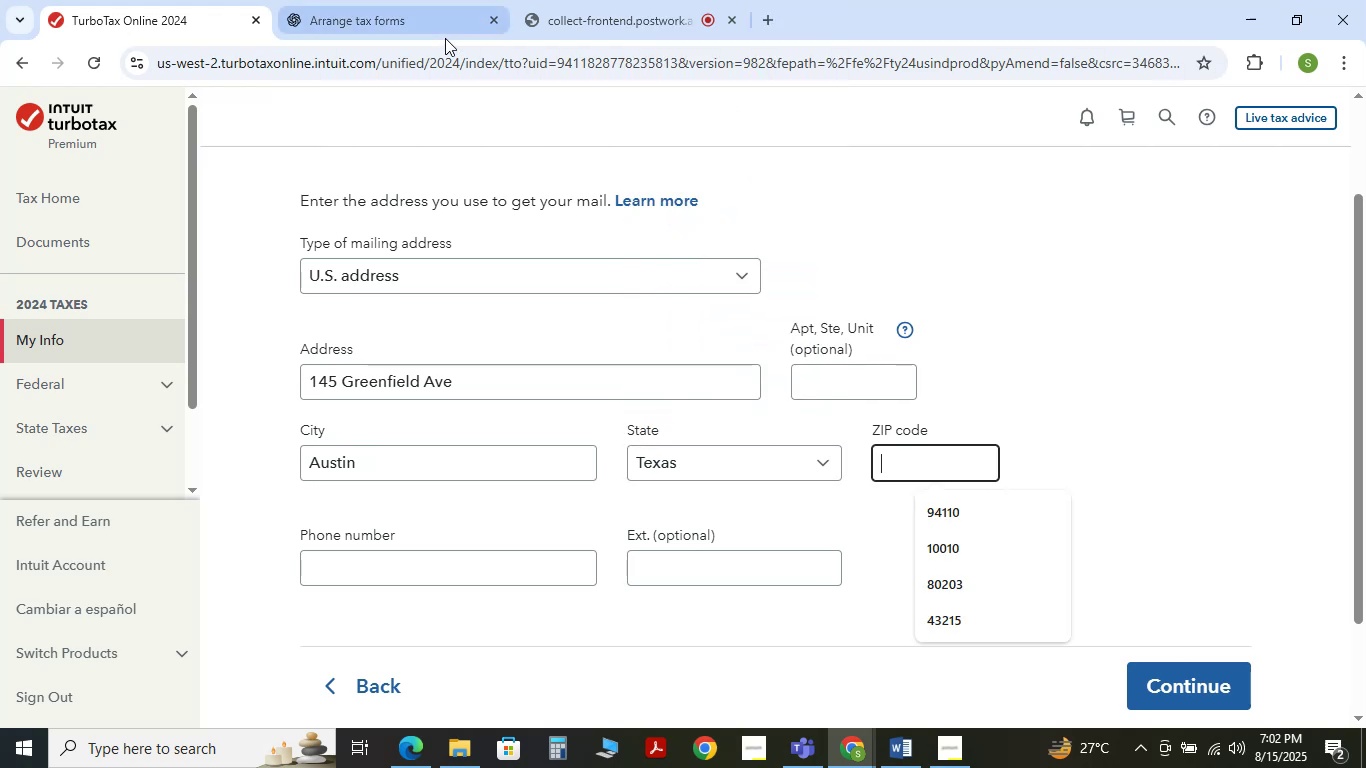 
left_click([431, 25])
 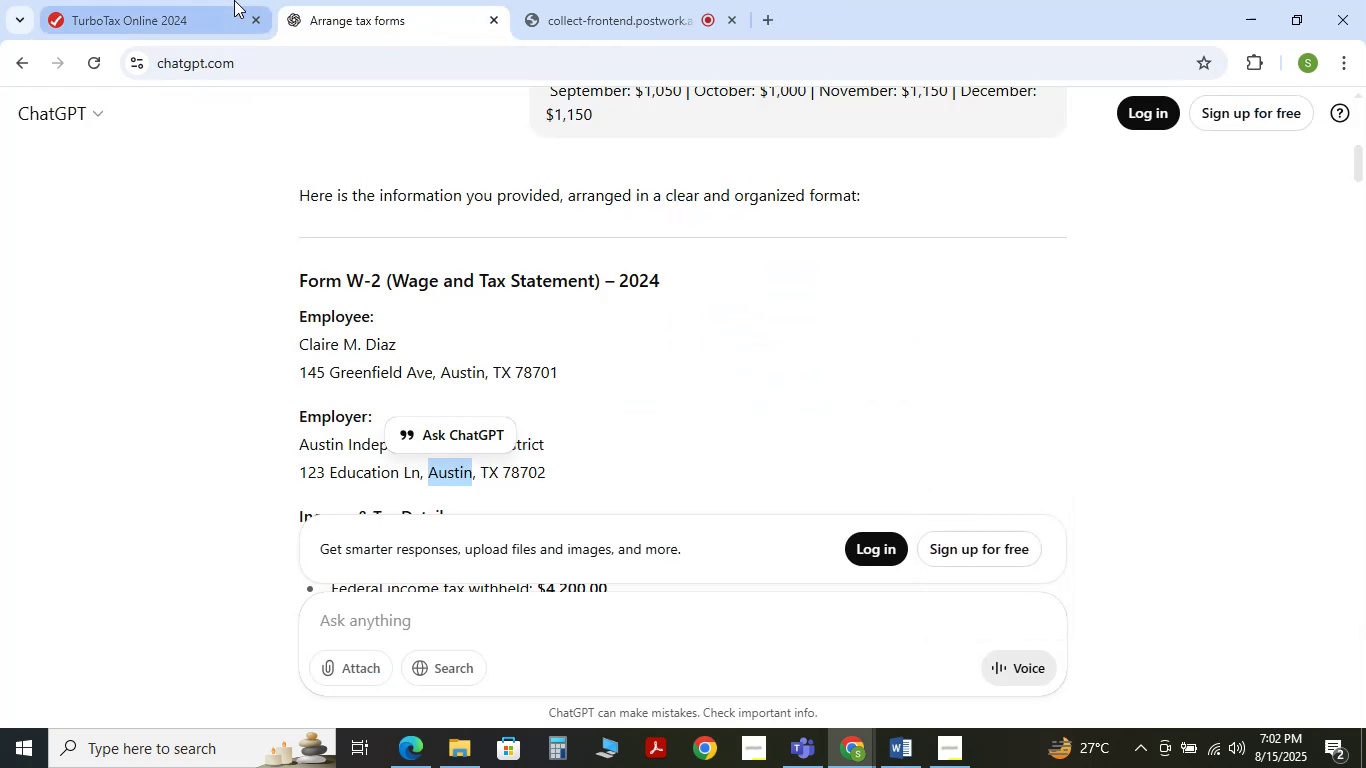 
left_click([210, 3])
 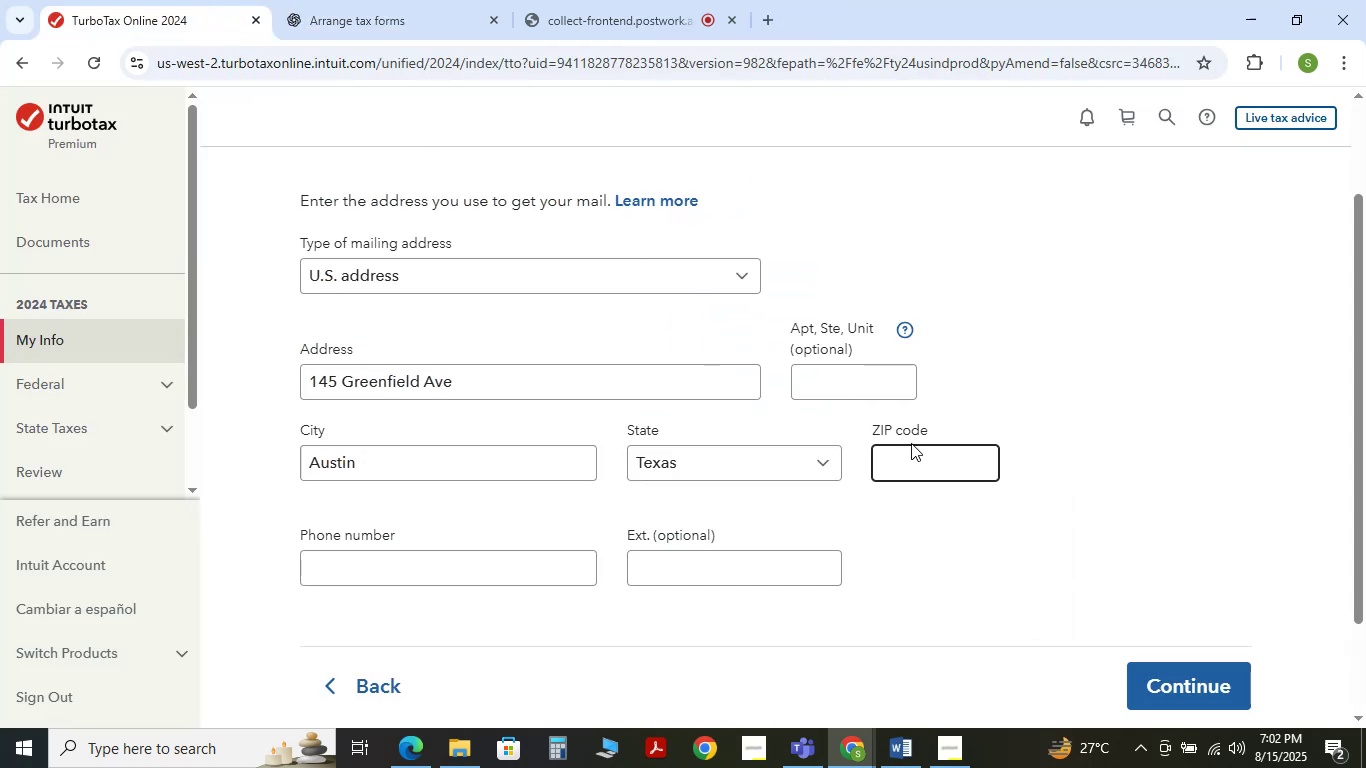 
key(Numpad7)
 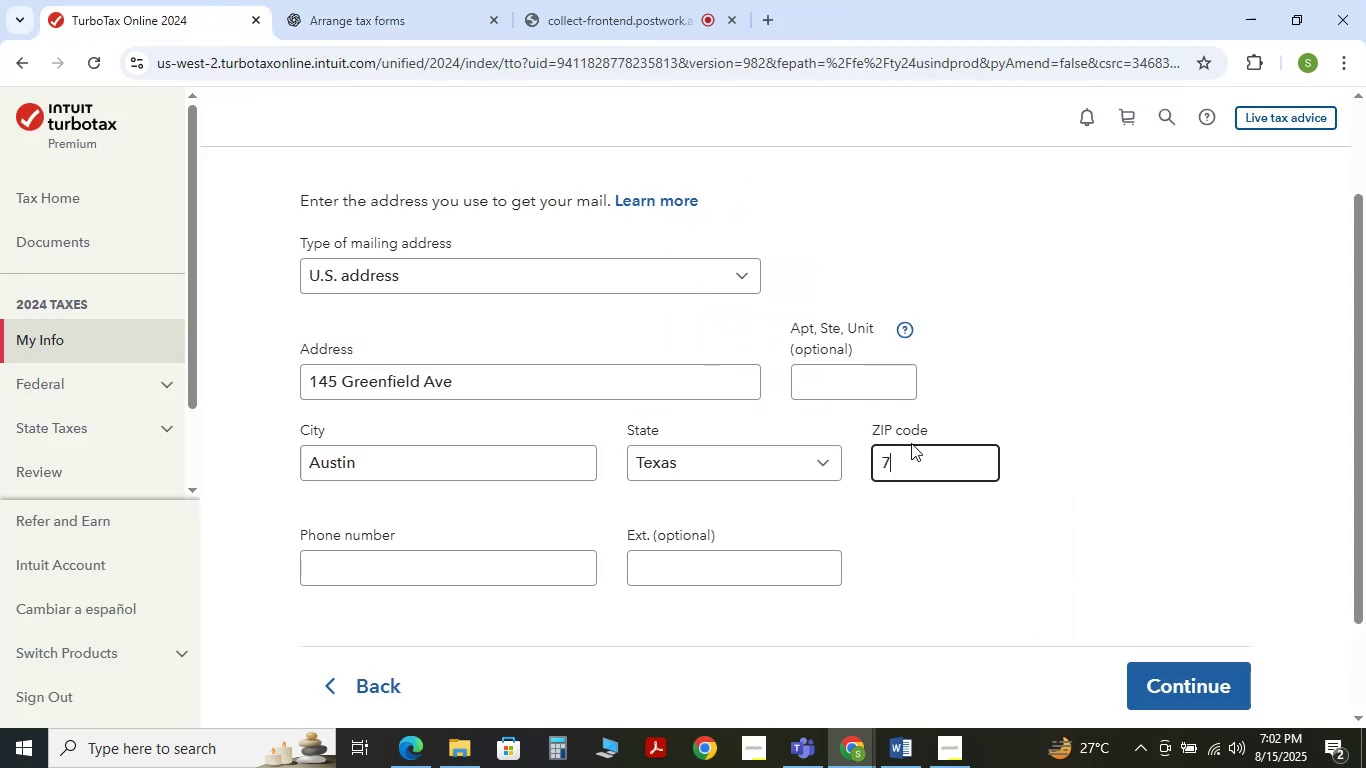 
key(Numpad8)
 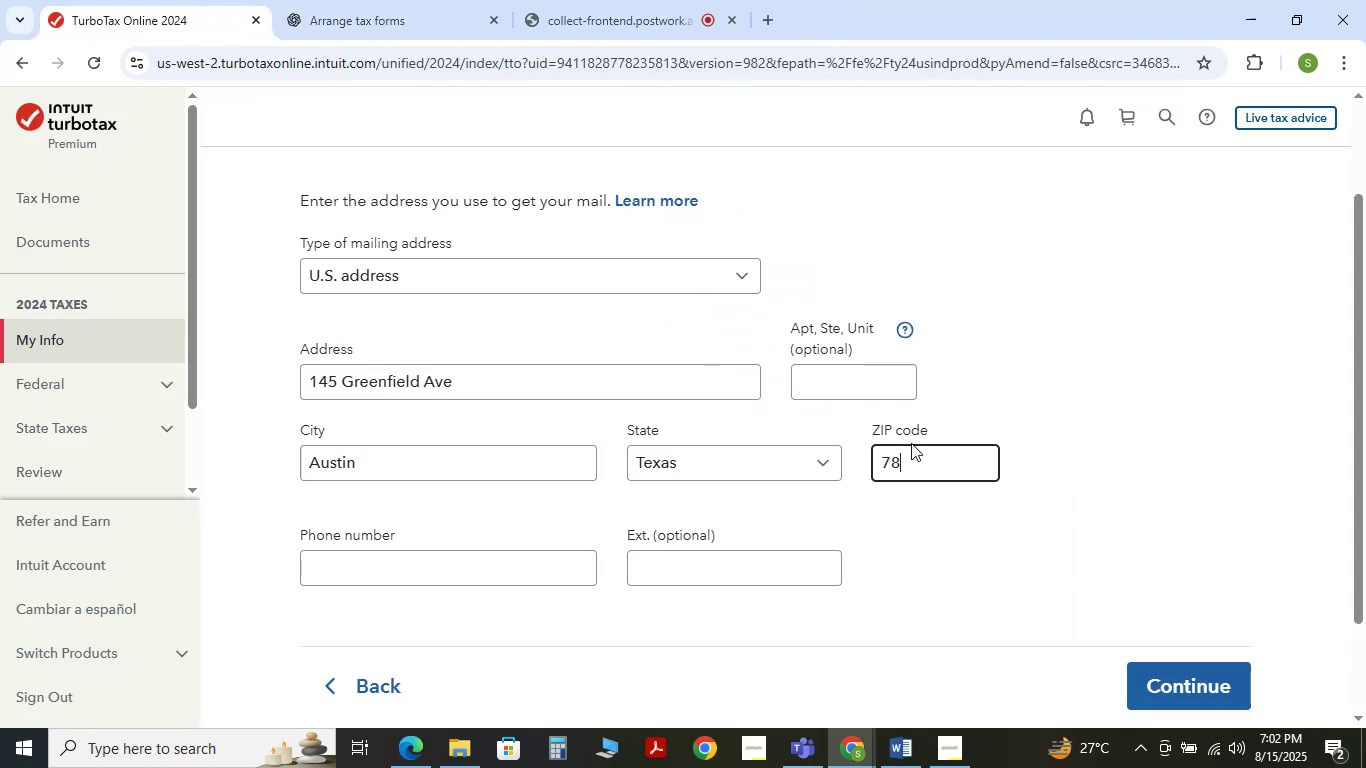 
key(Numpad7)
 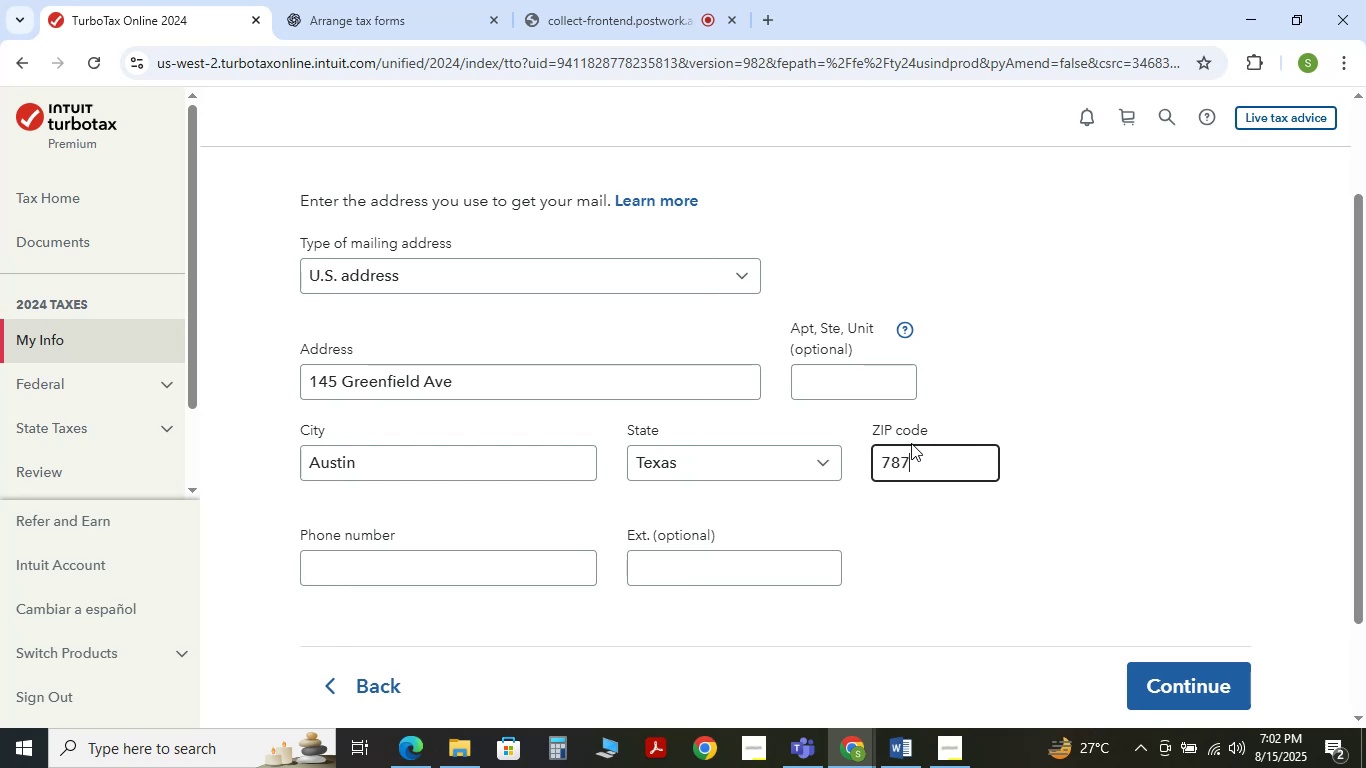 
key(Numpad0)
 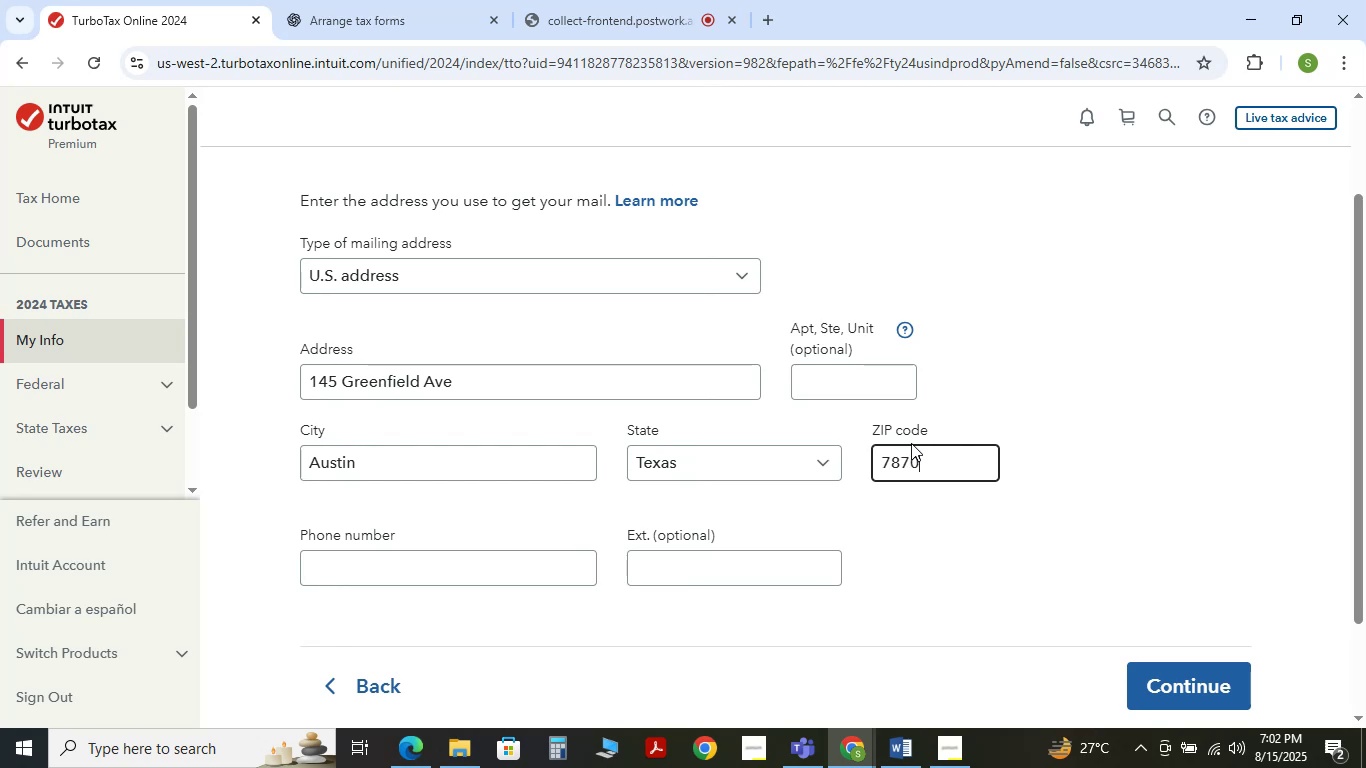 
key(Numpad2)
 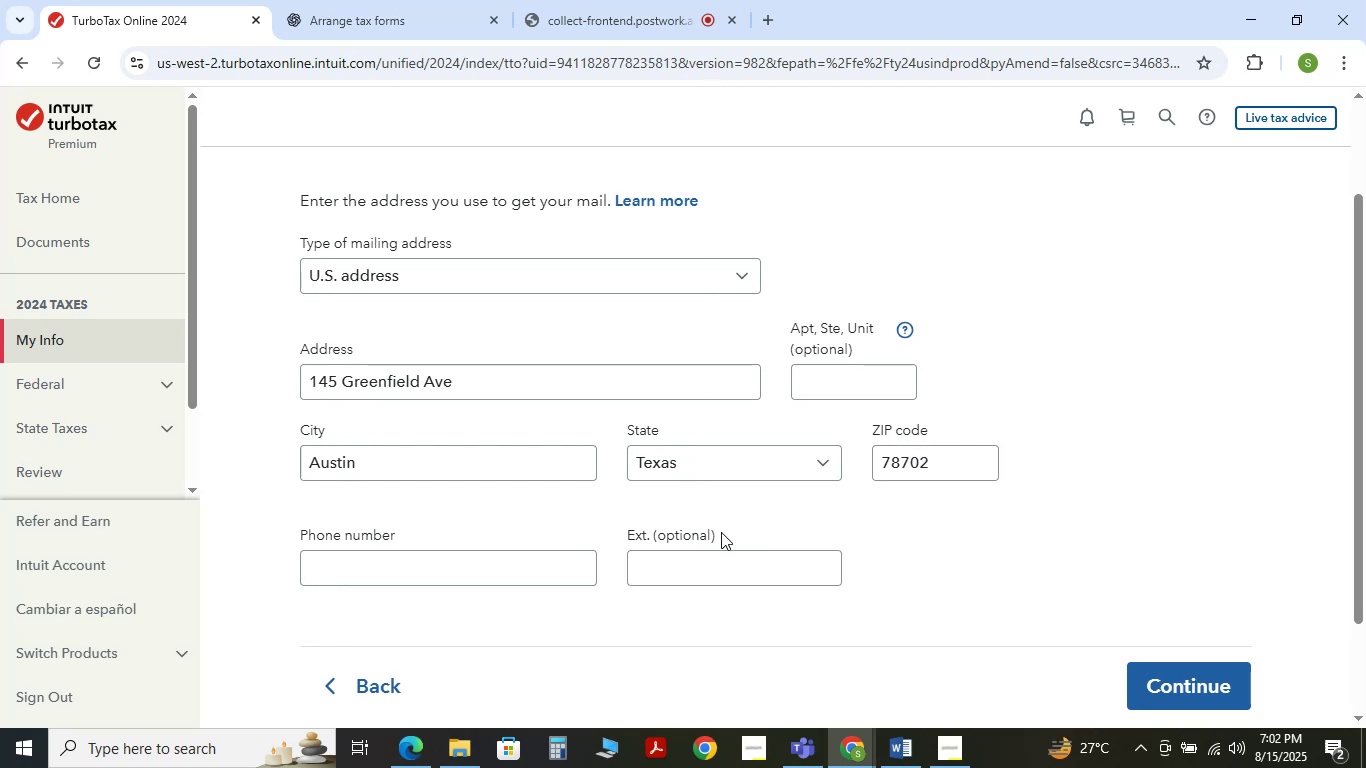 
left_click([463, 567])
 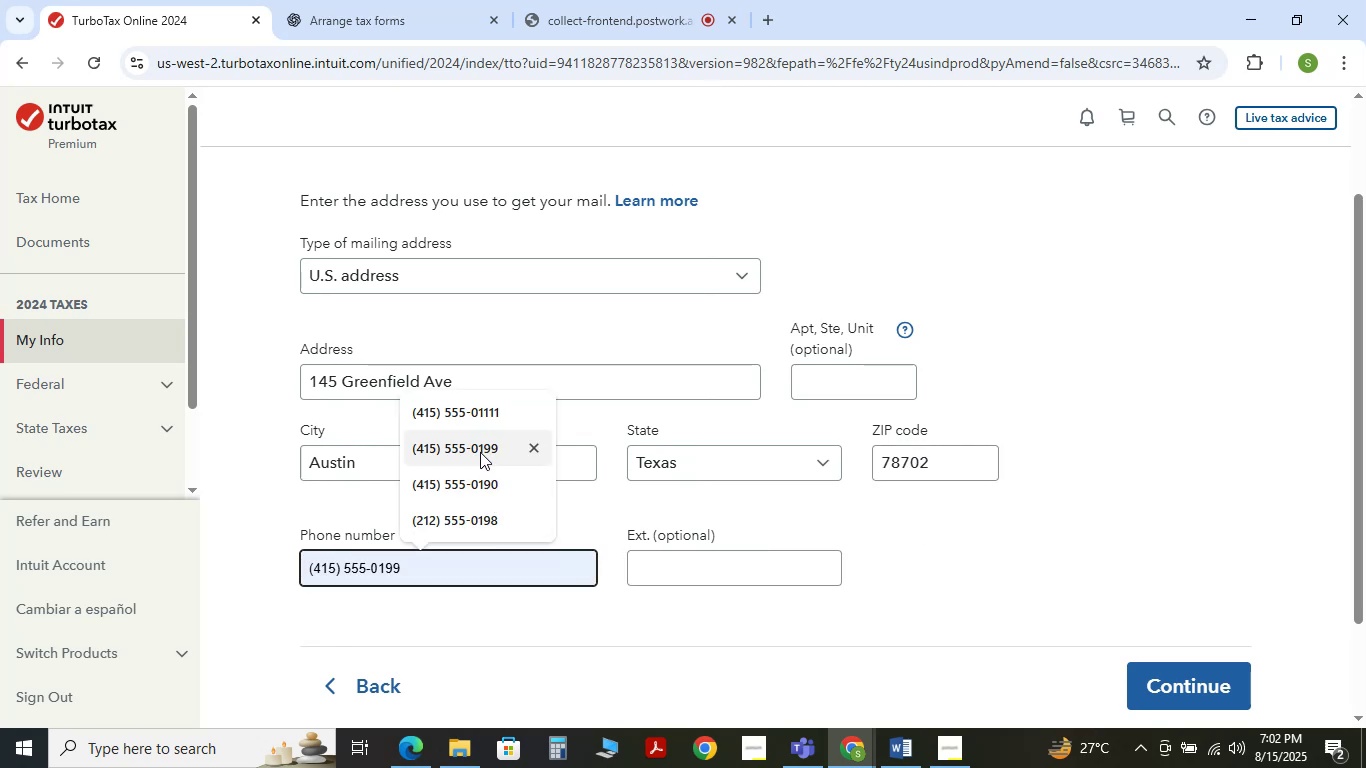 
left_click([480, 452])
 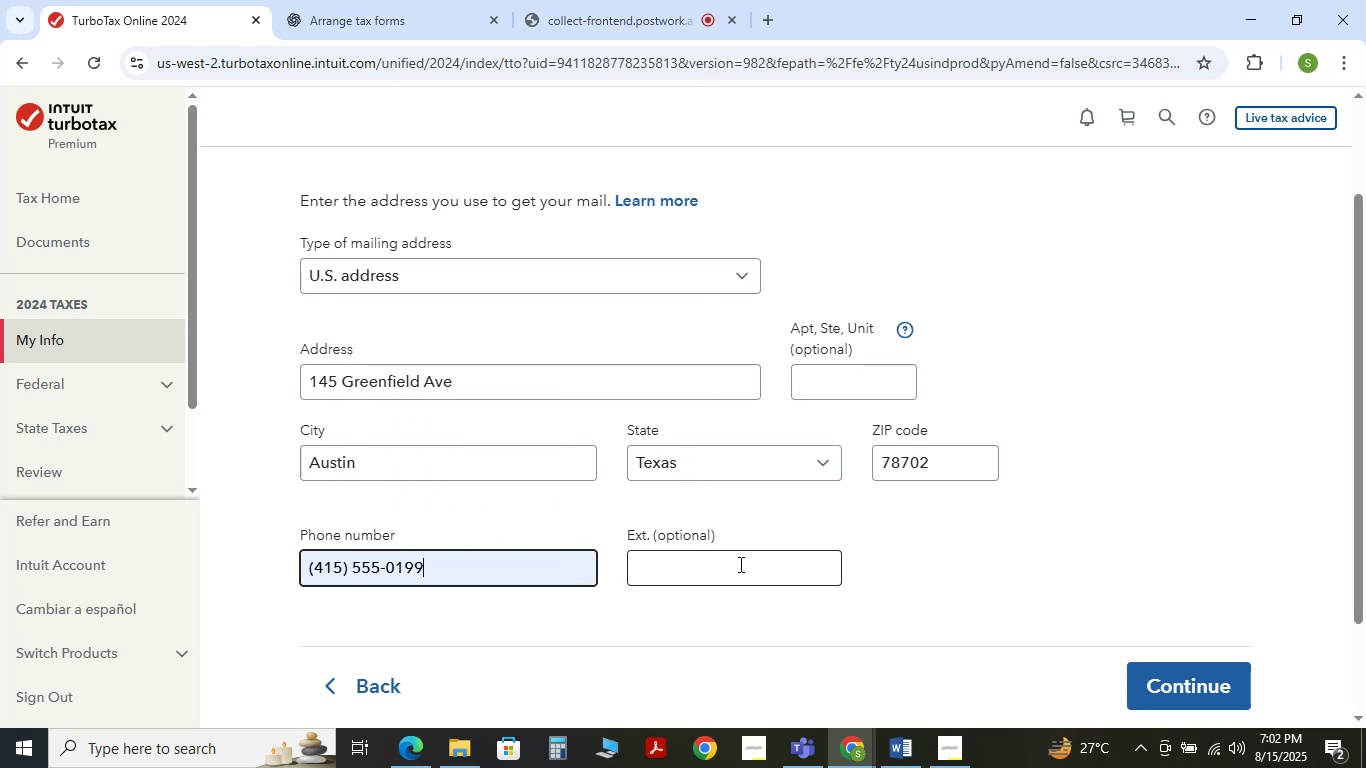 
left_click([734, 559])
 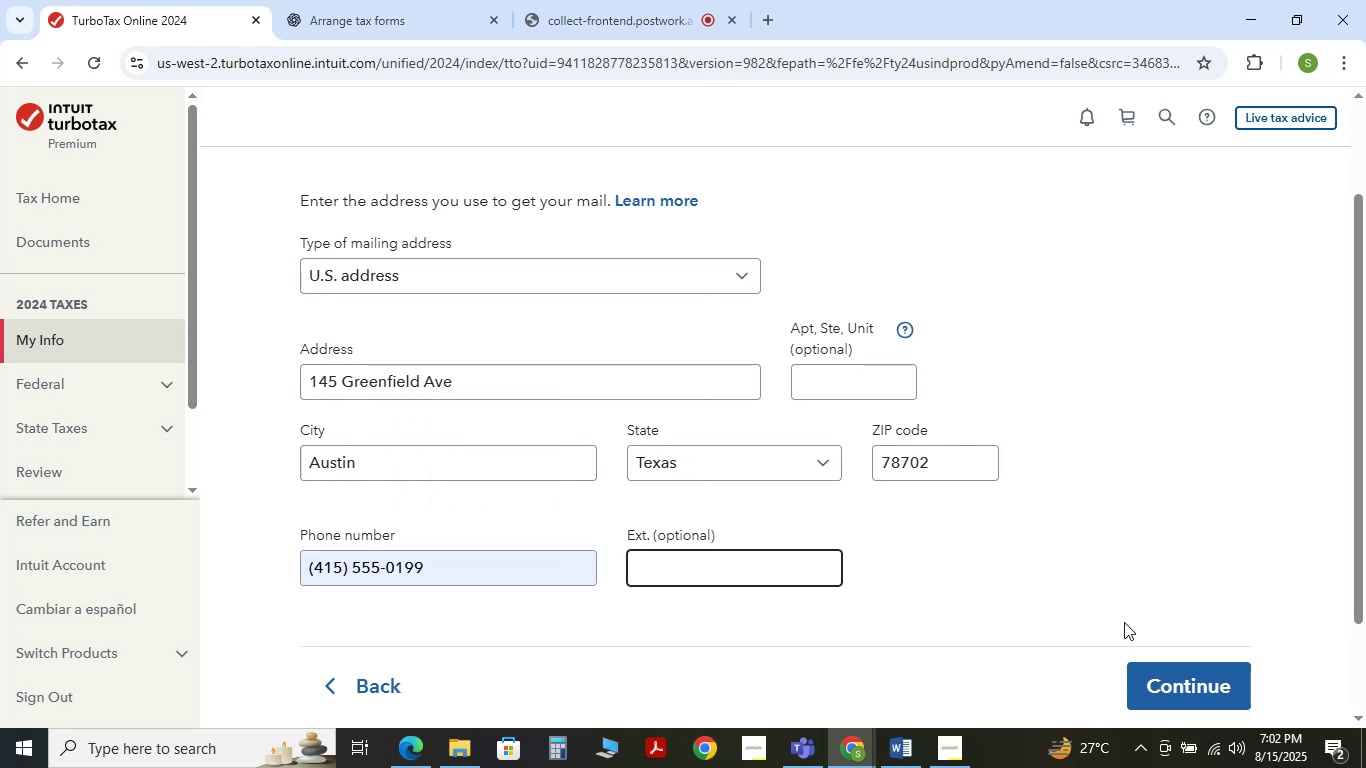 
left_click([1125, 612])
 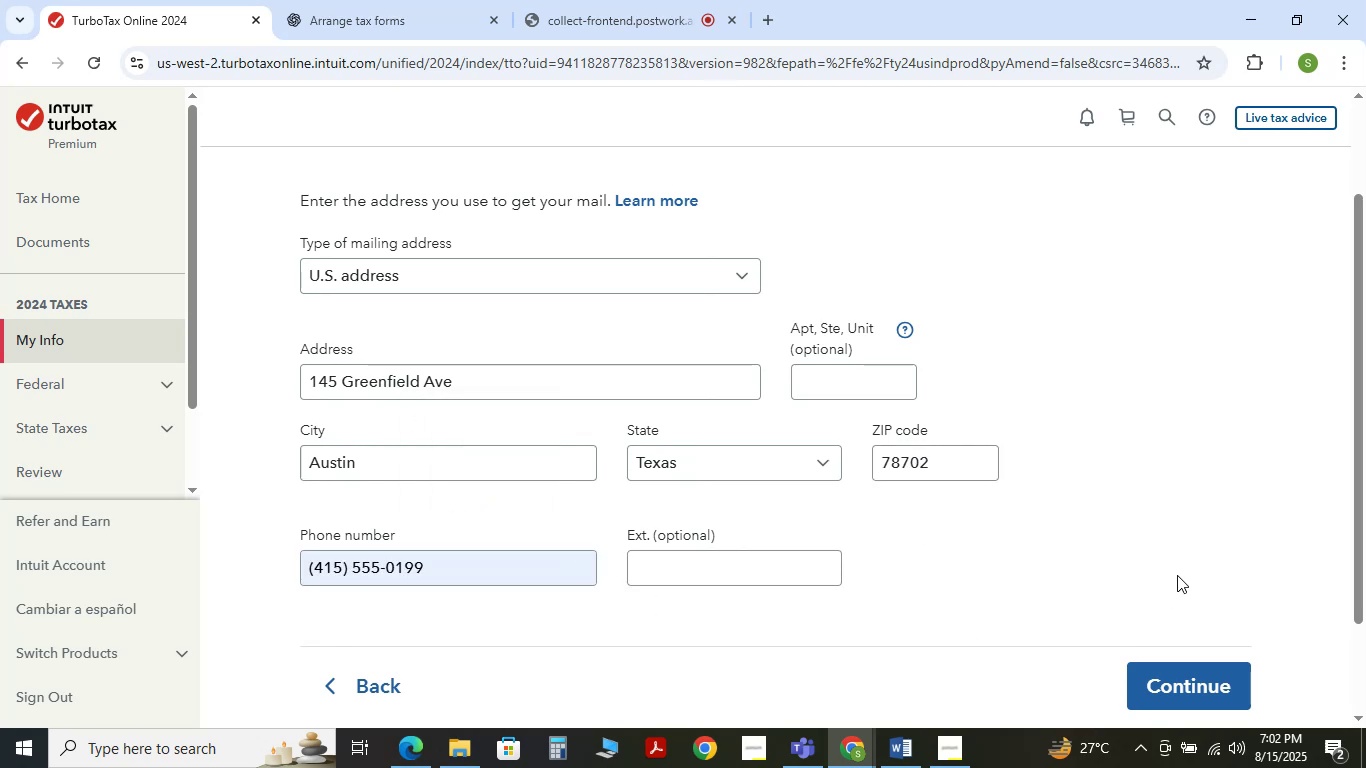 
scroll: coordinate [1177, 575], scroll_direction: down, amount: 2.0
 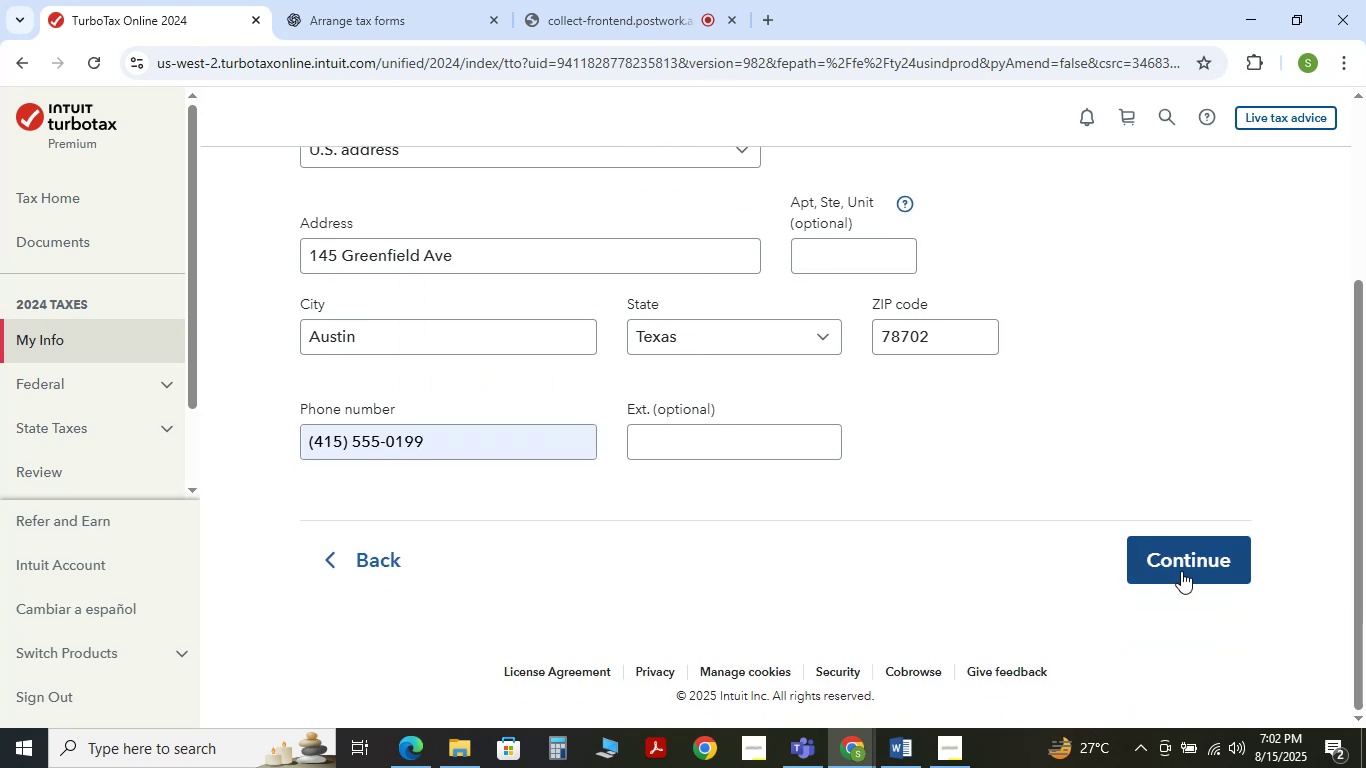 
left_click([1180, 571])
 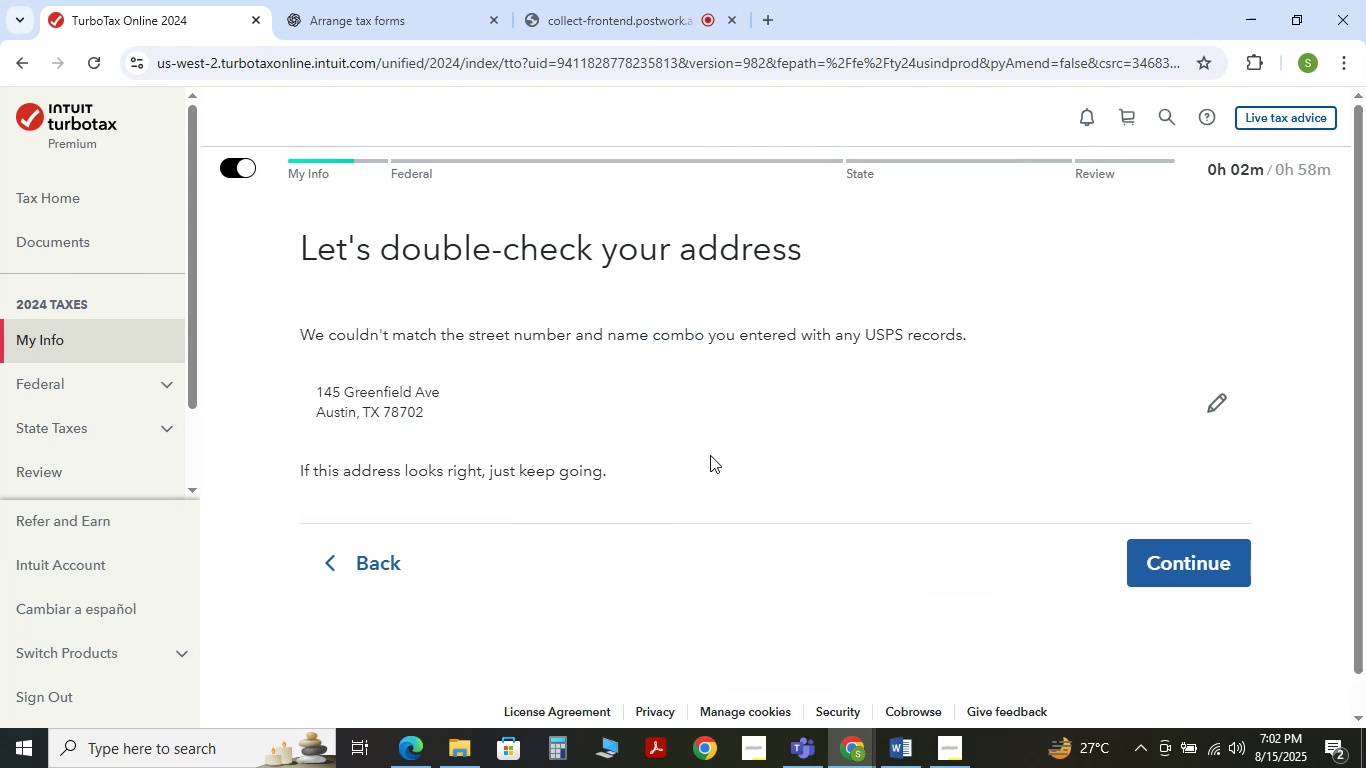 
left_click([1154, 565])
 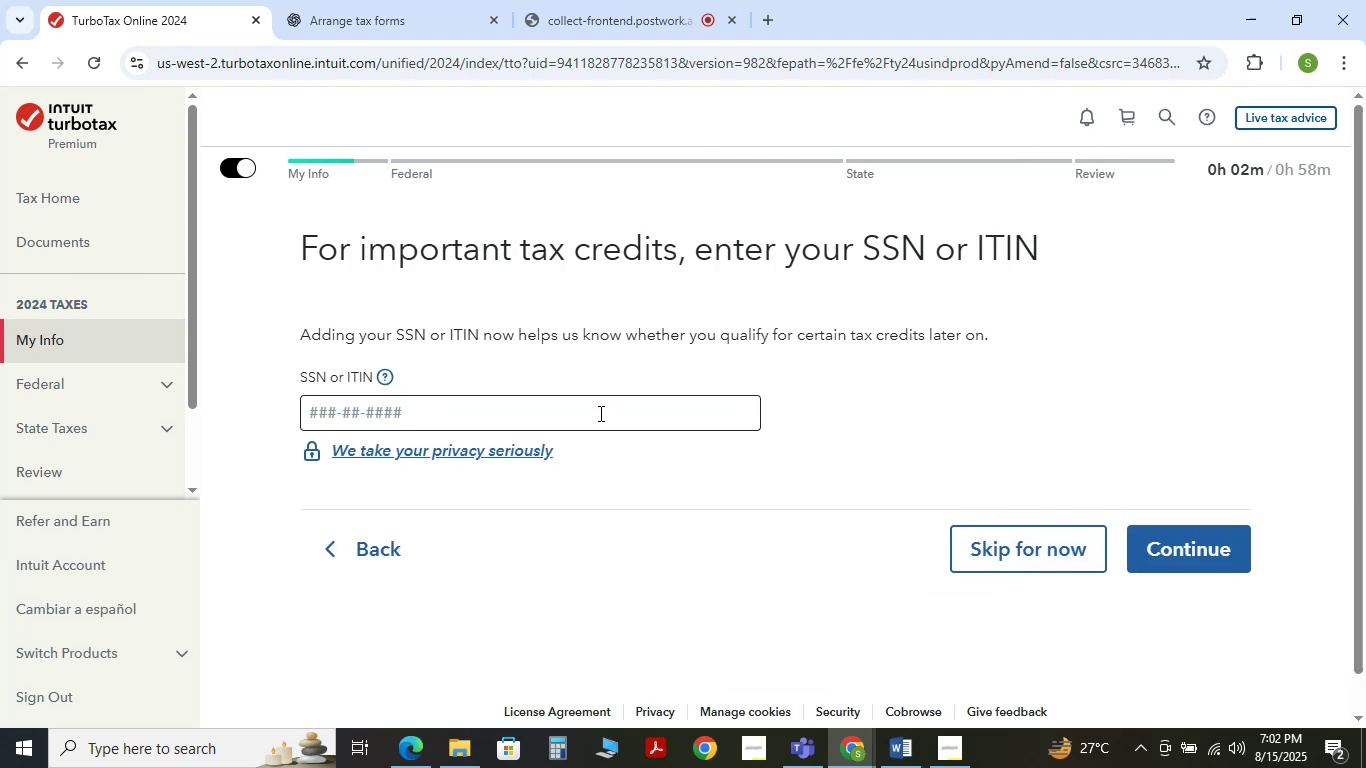 
left_click([455, 409])
 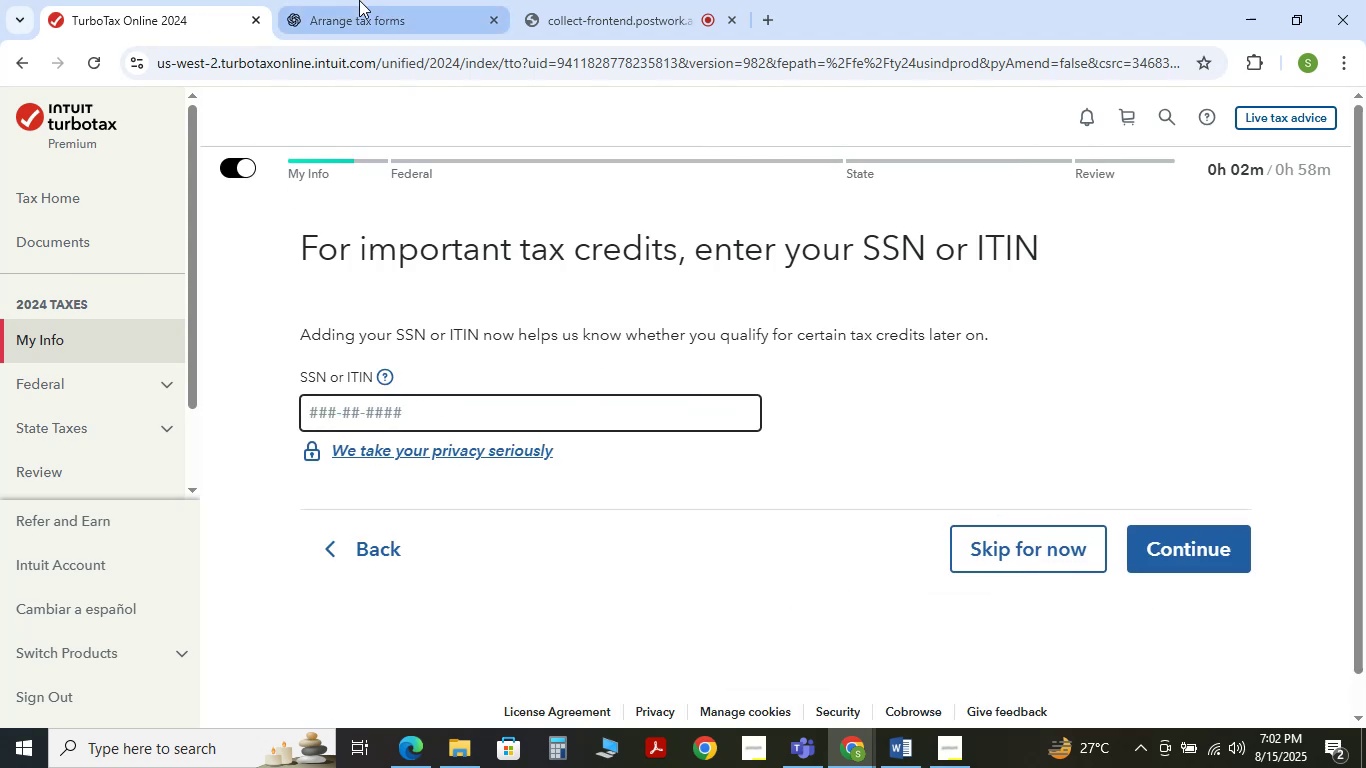 
left_click([359, 0])
 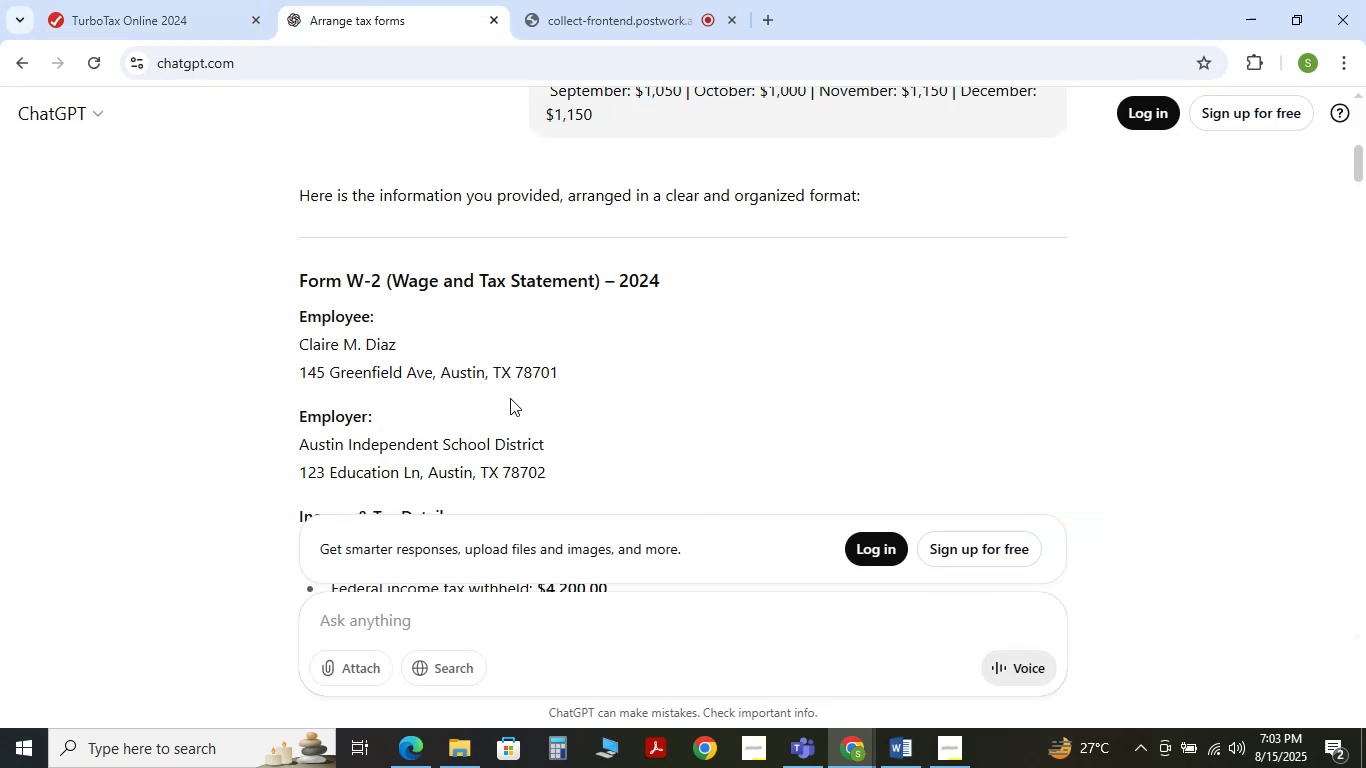 
scroll: coordinate [519, 408], scroll_direction: down, amount: 1.0
 